 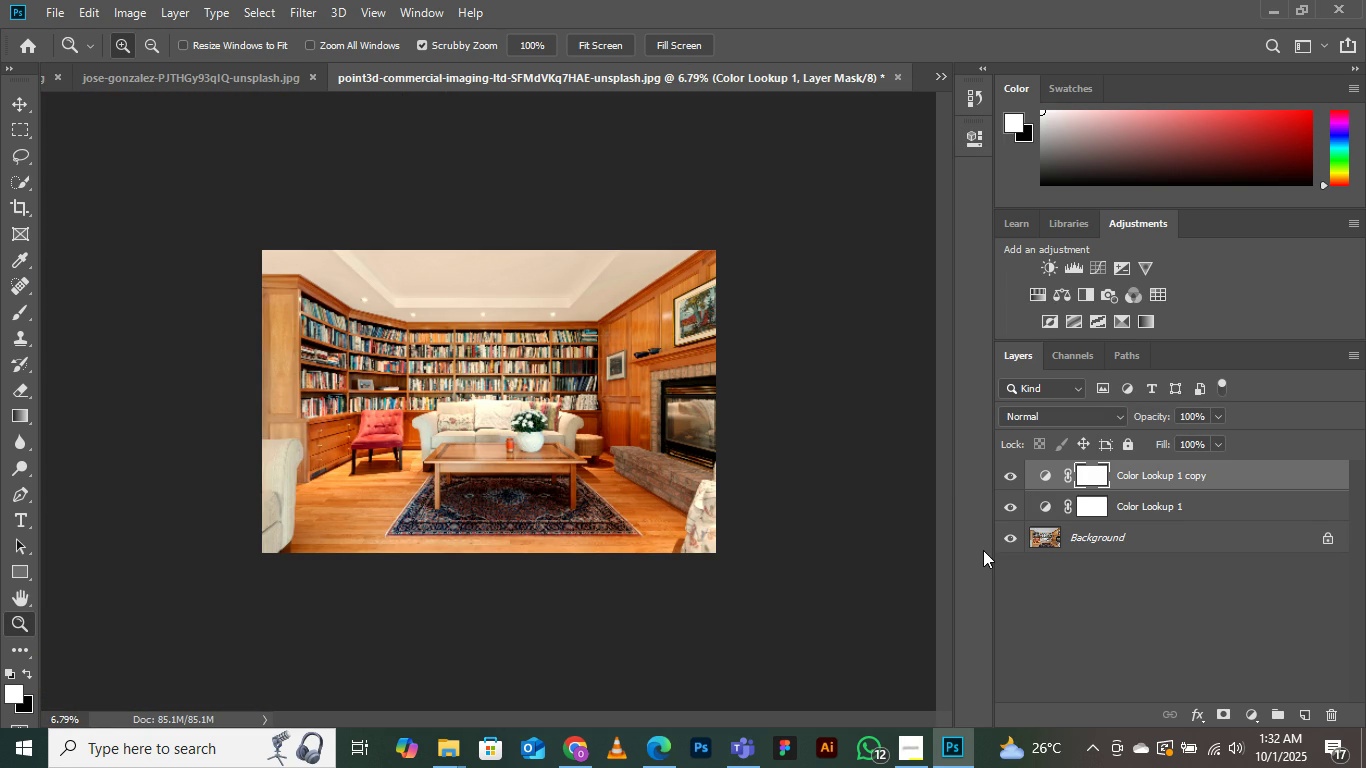 
key(Control+J)
 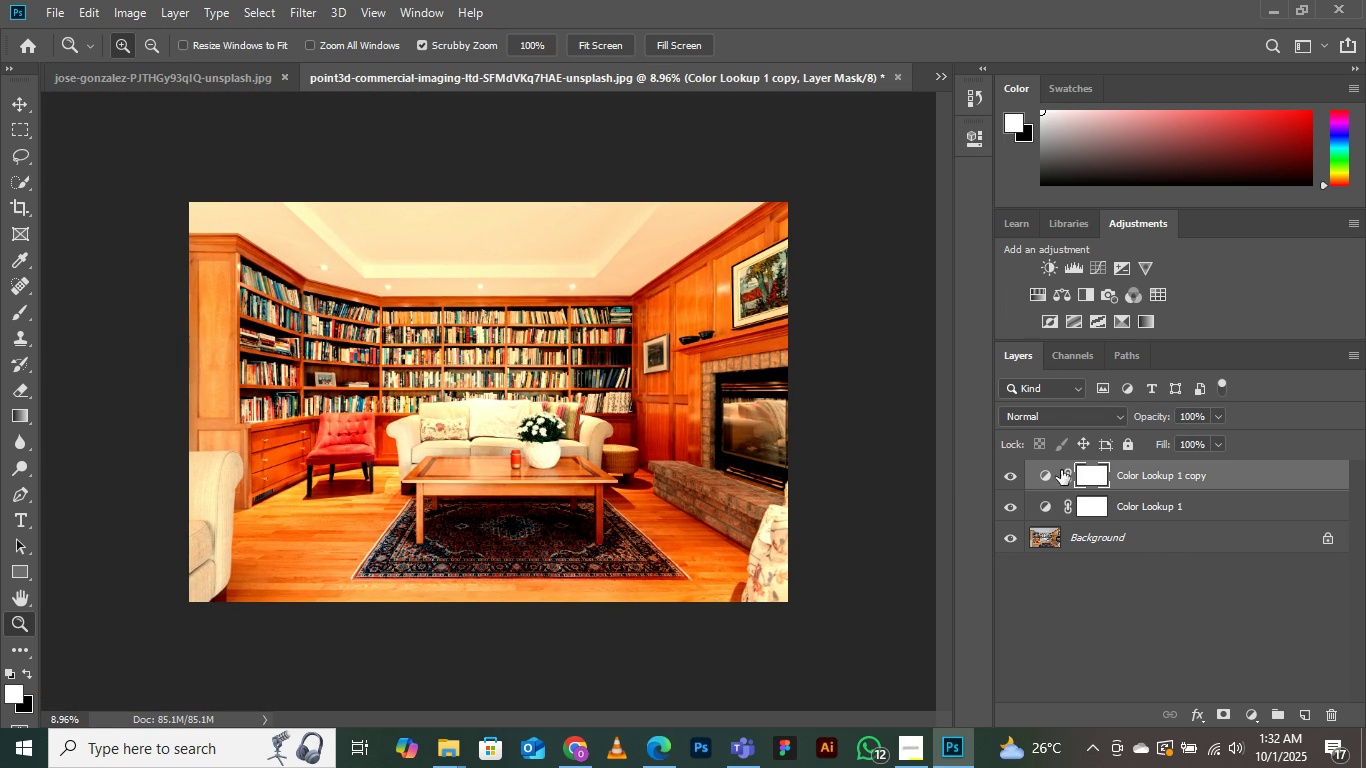 
double_click([1048, 473])
 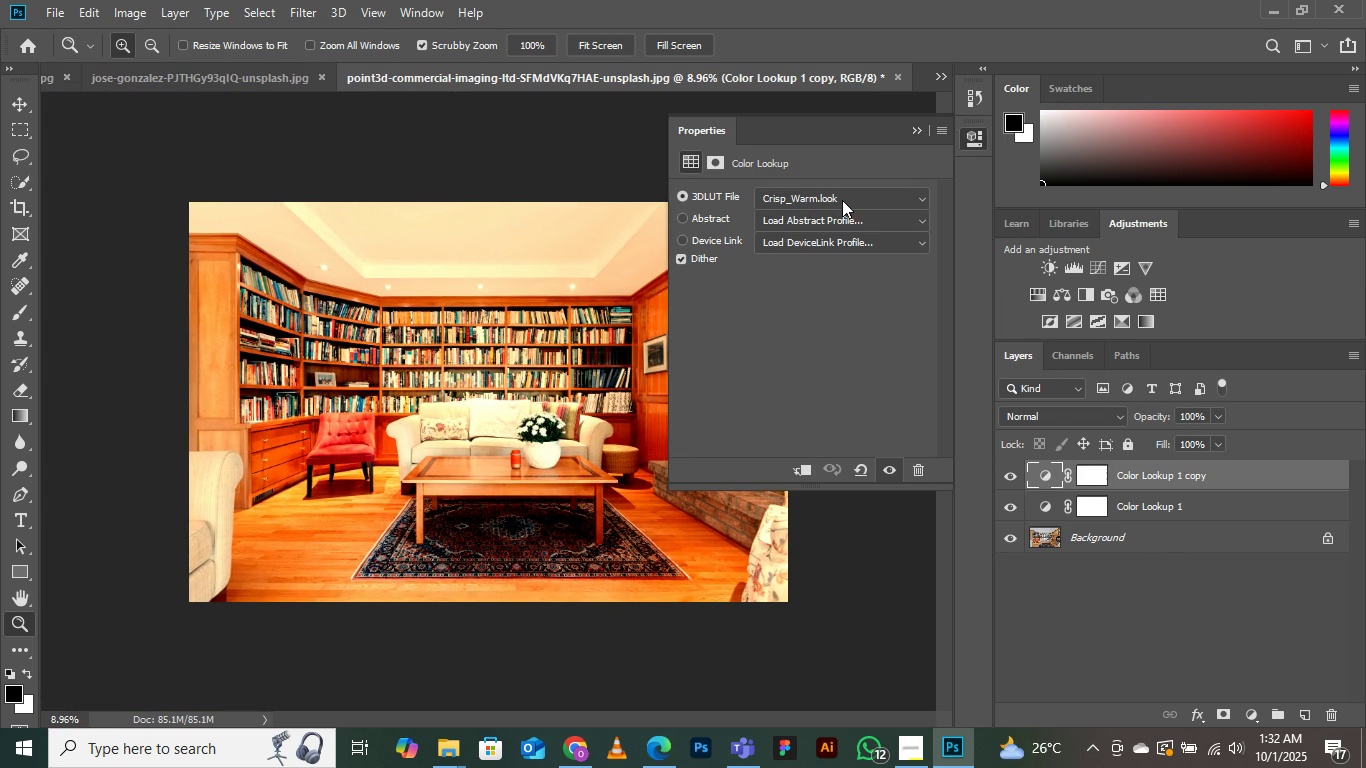 
left_click([842, 200])
 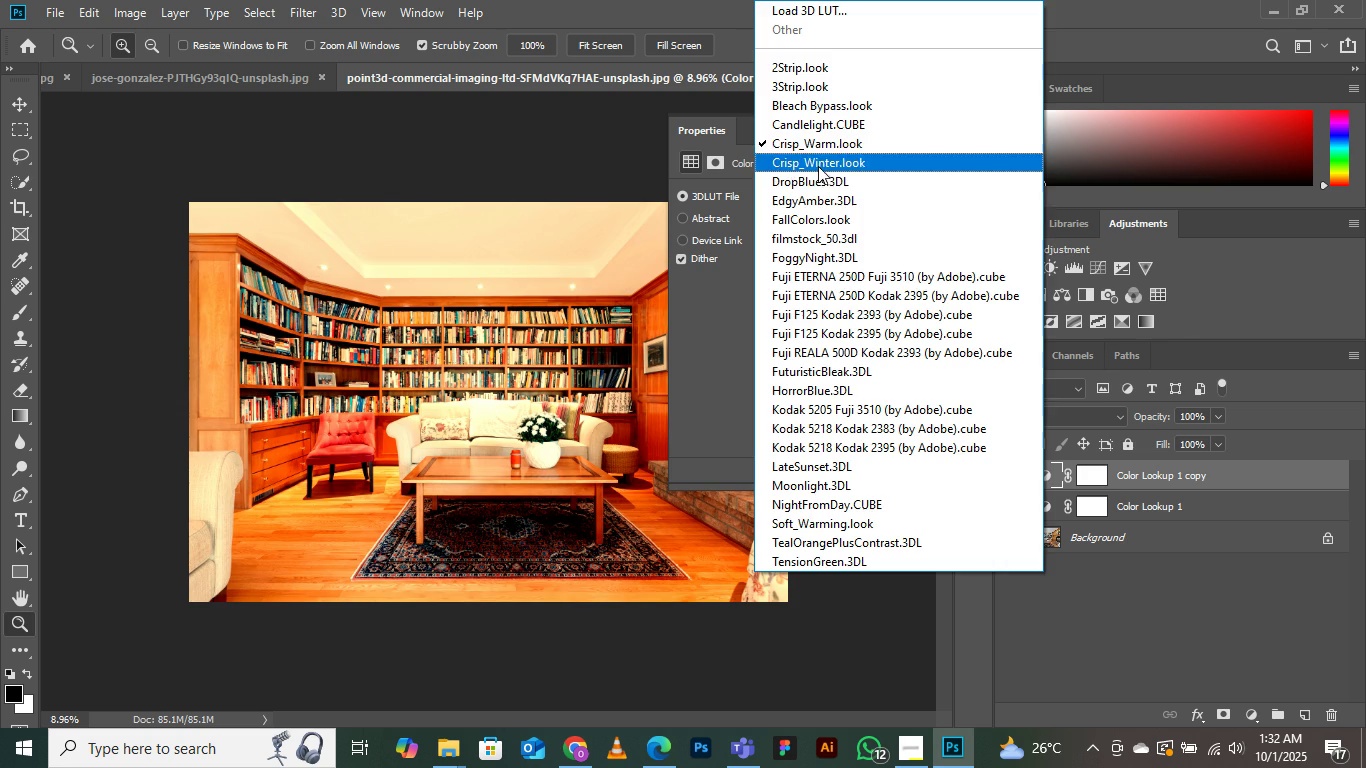 
left_click([818, 164])
 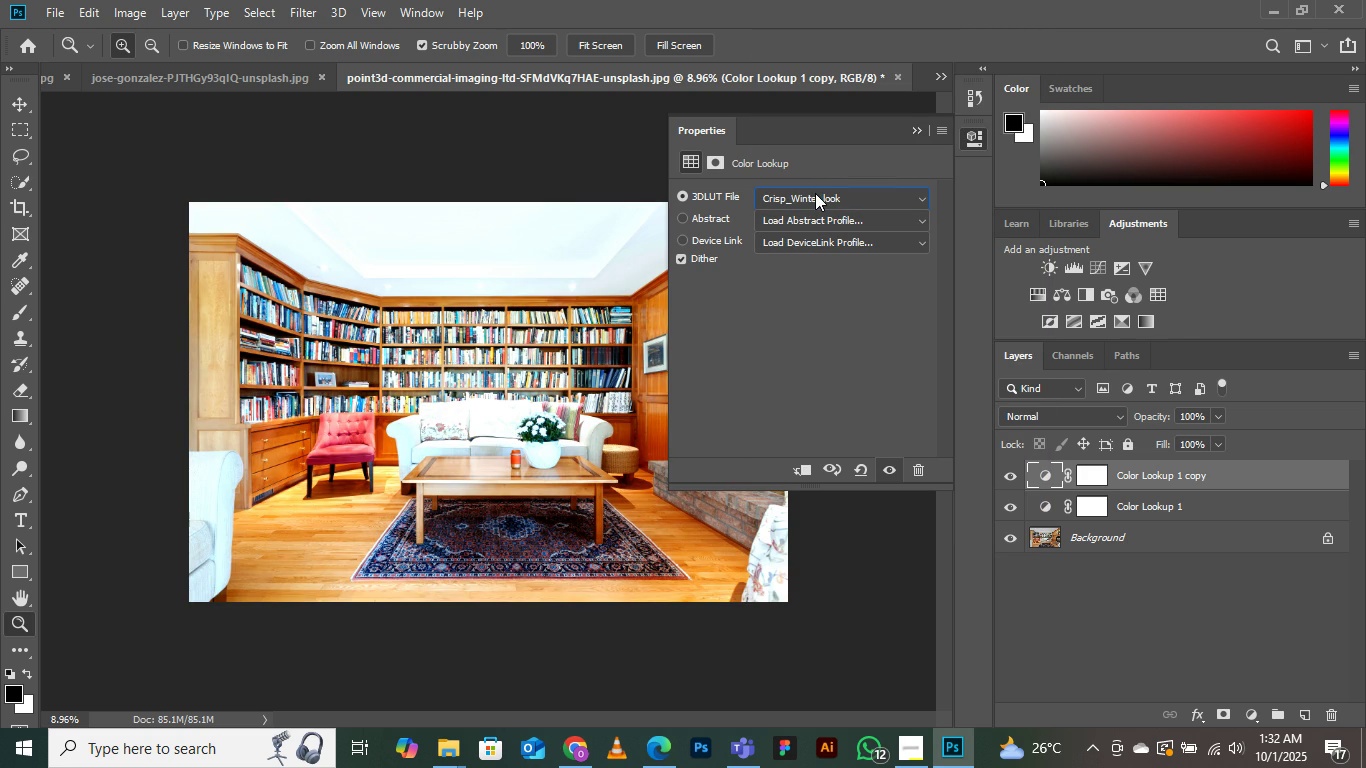 
scroll: coordinate [814, 194], scroll_direction: down, amount: 2.0
 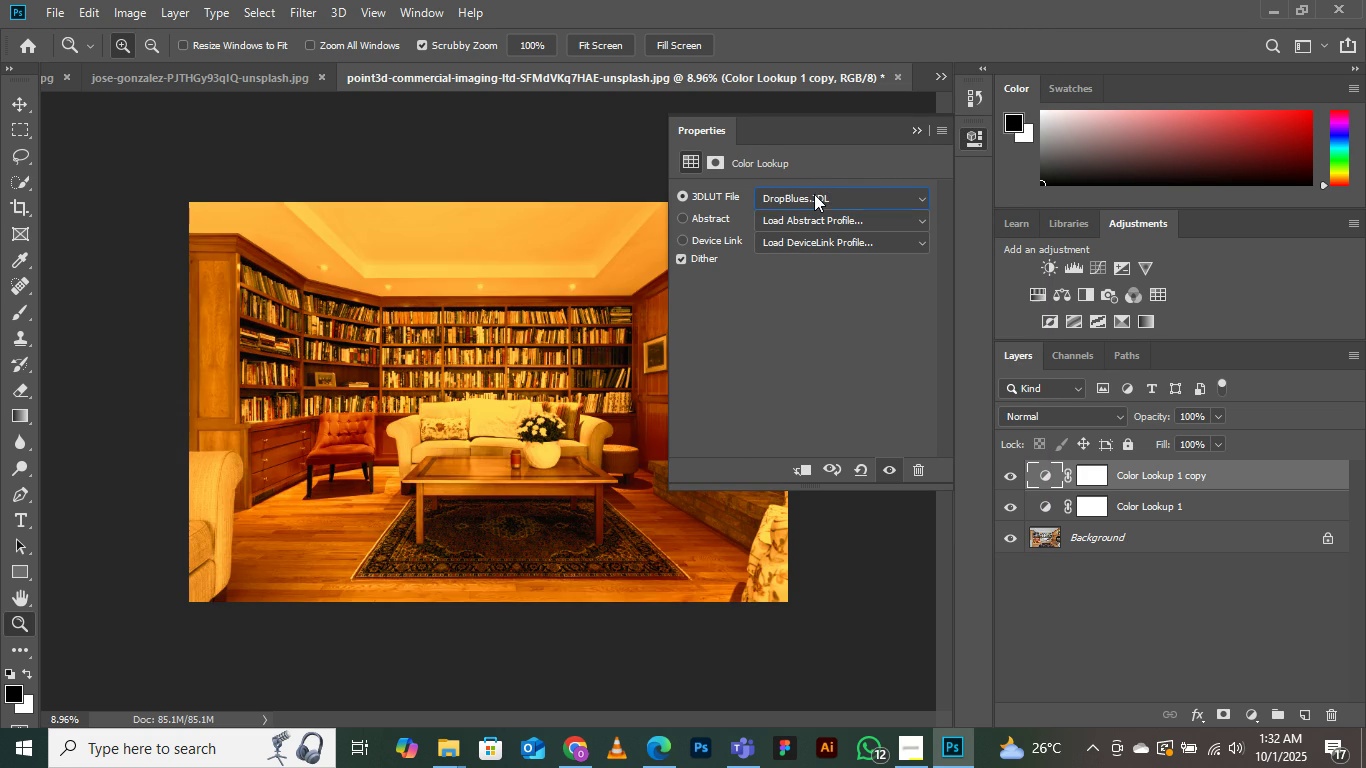 
scroll: coordinate [814, 194], scroll_direction: up, amount: 1.0
 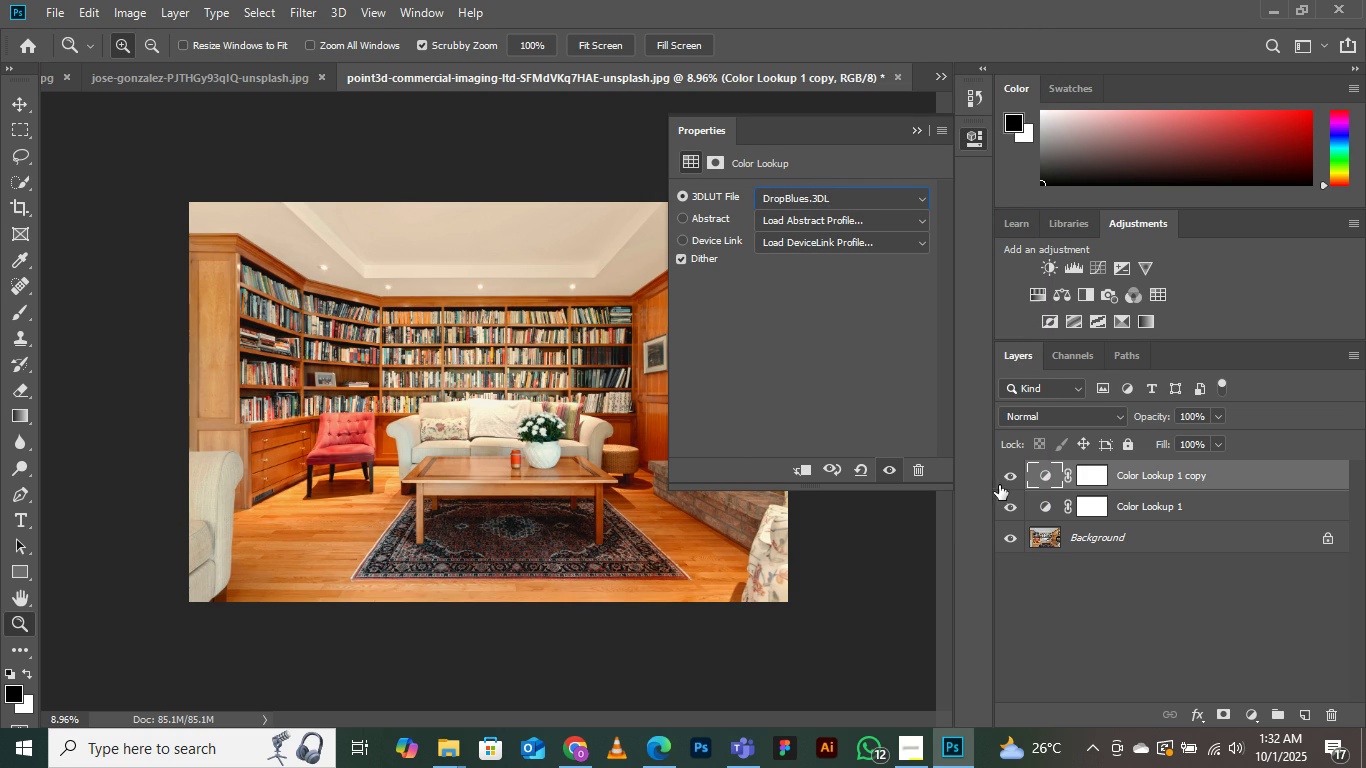 
left_click([1008, 477])
 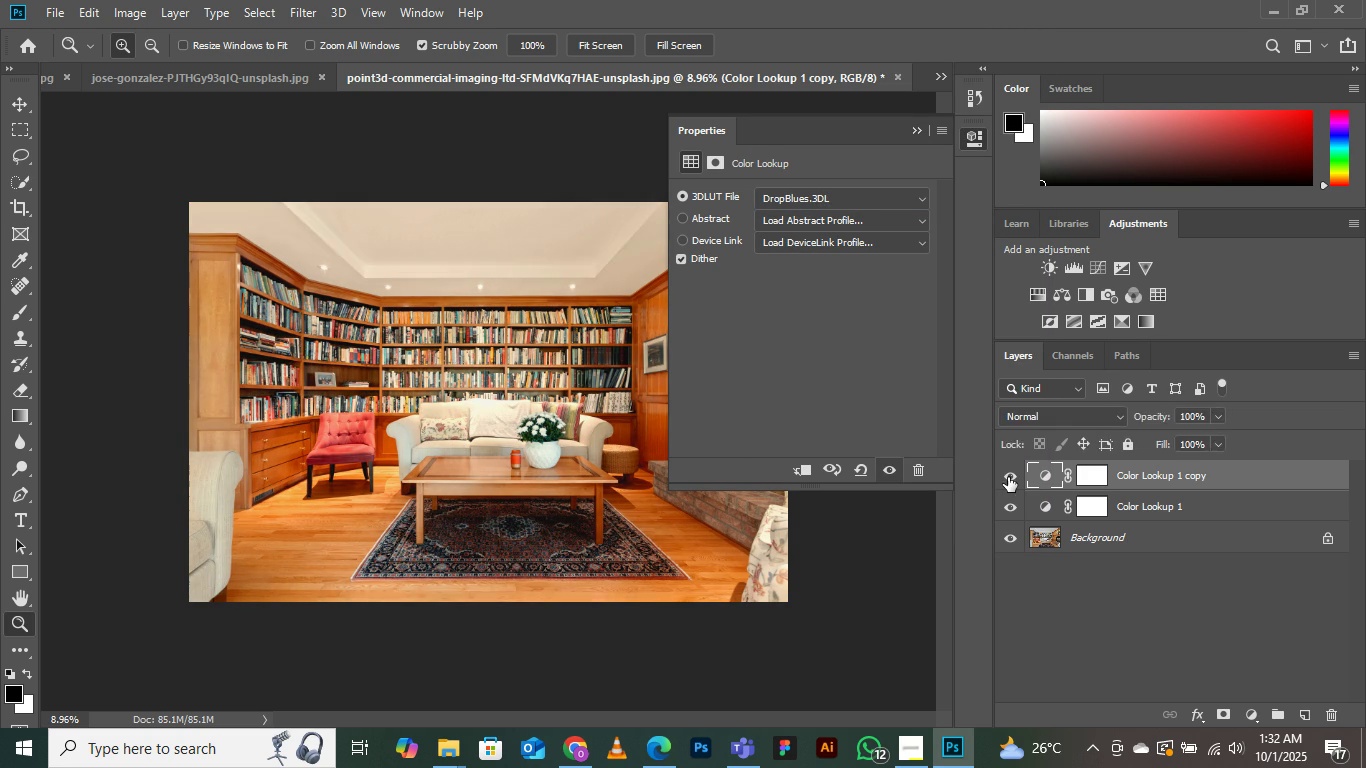 
double_click([1008, 477])
 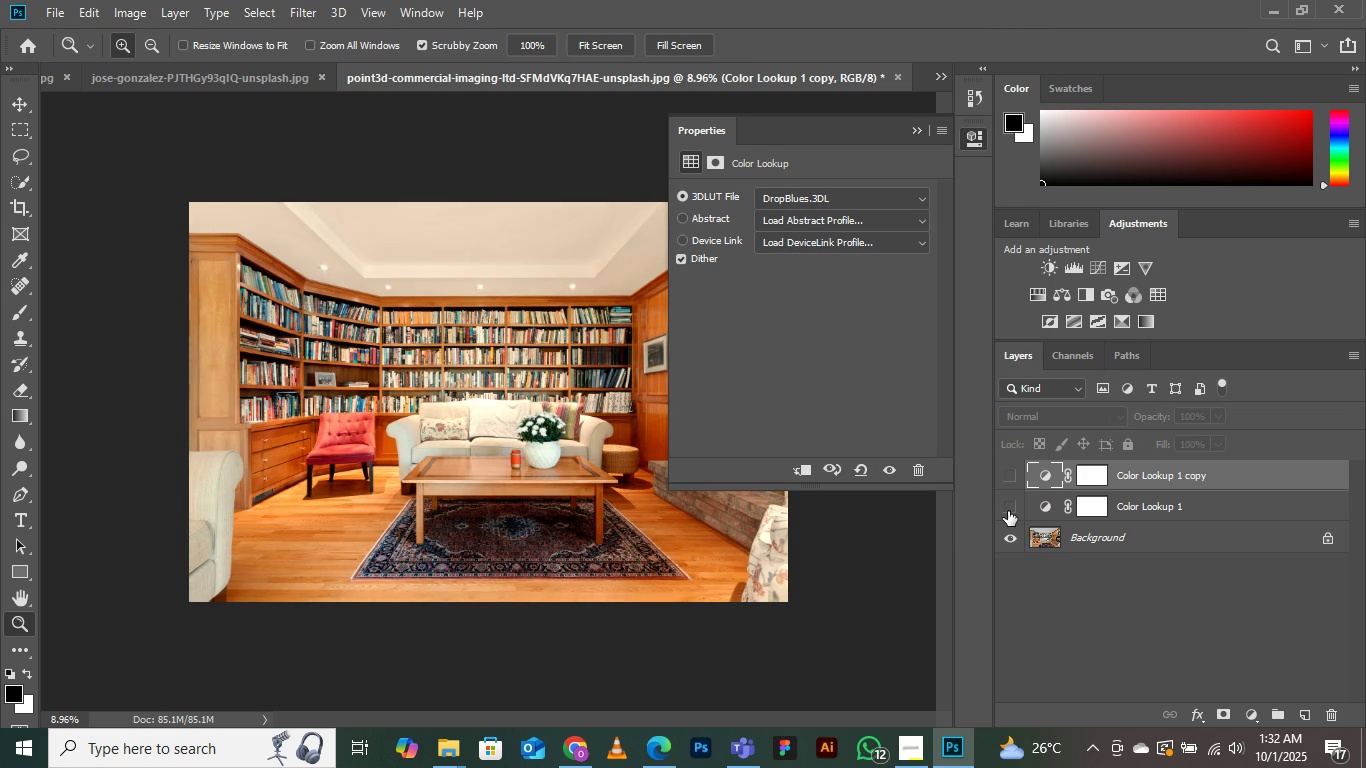 
triple_click([1008, 511])
 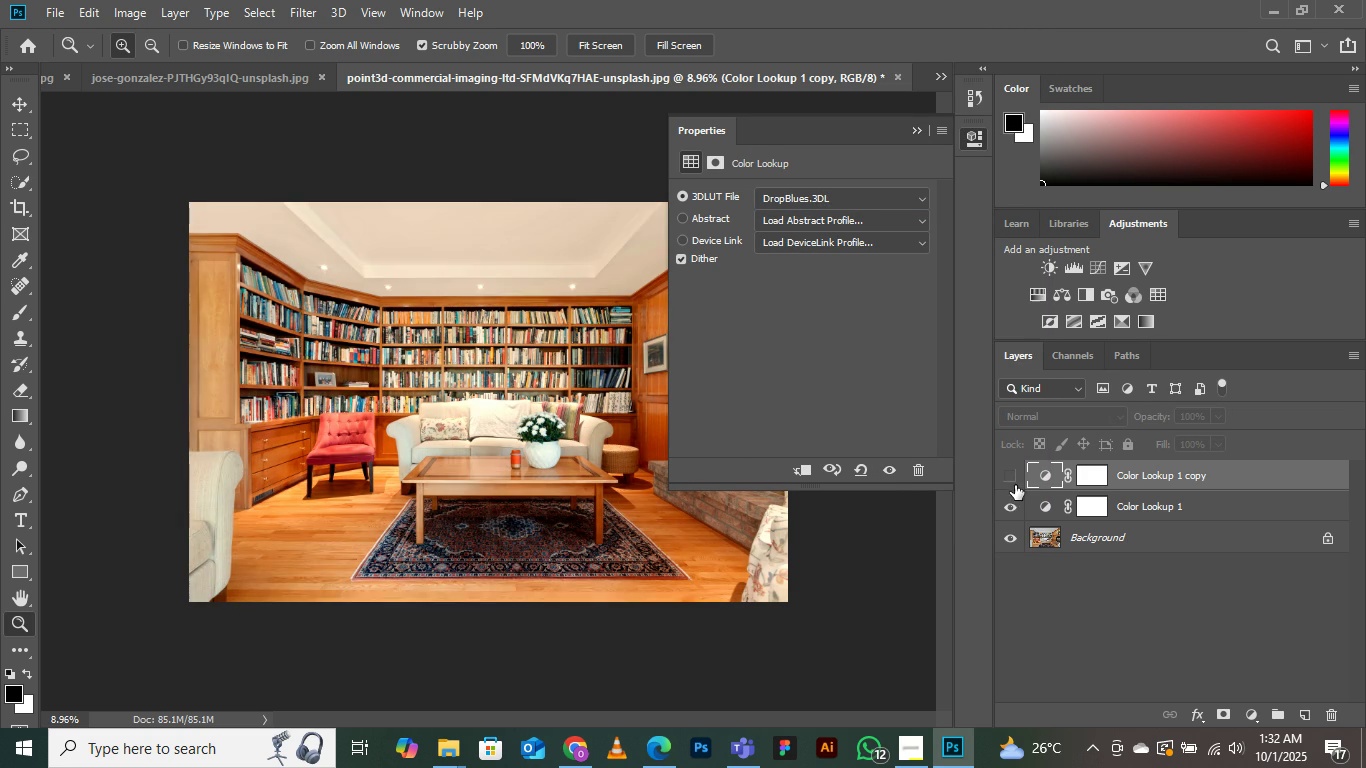 
double_click([1015, 484])
 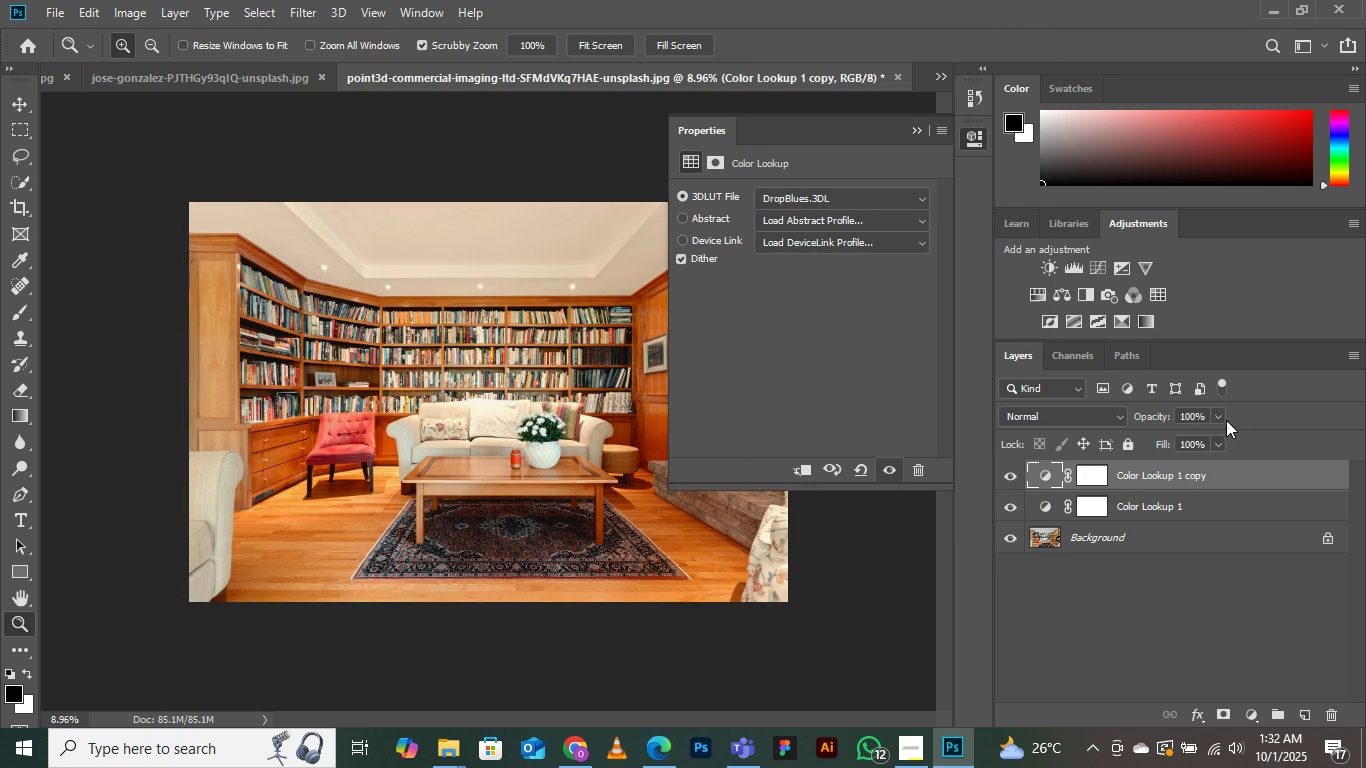 
left_click([1211, 416])
 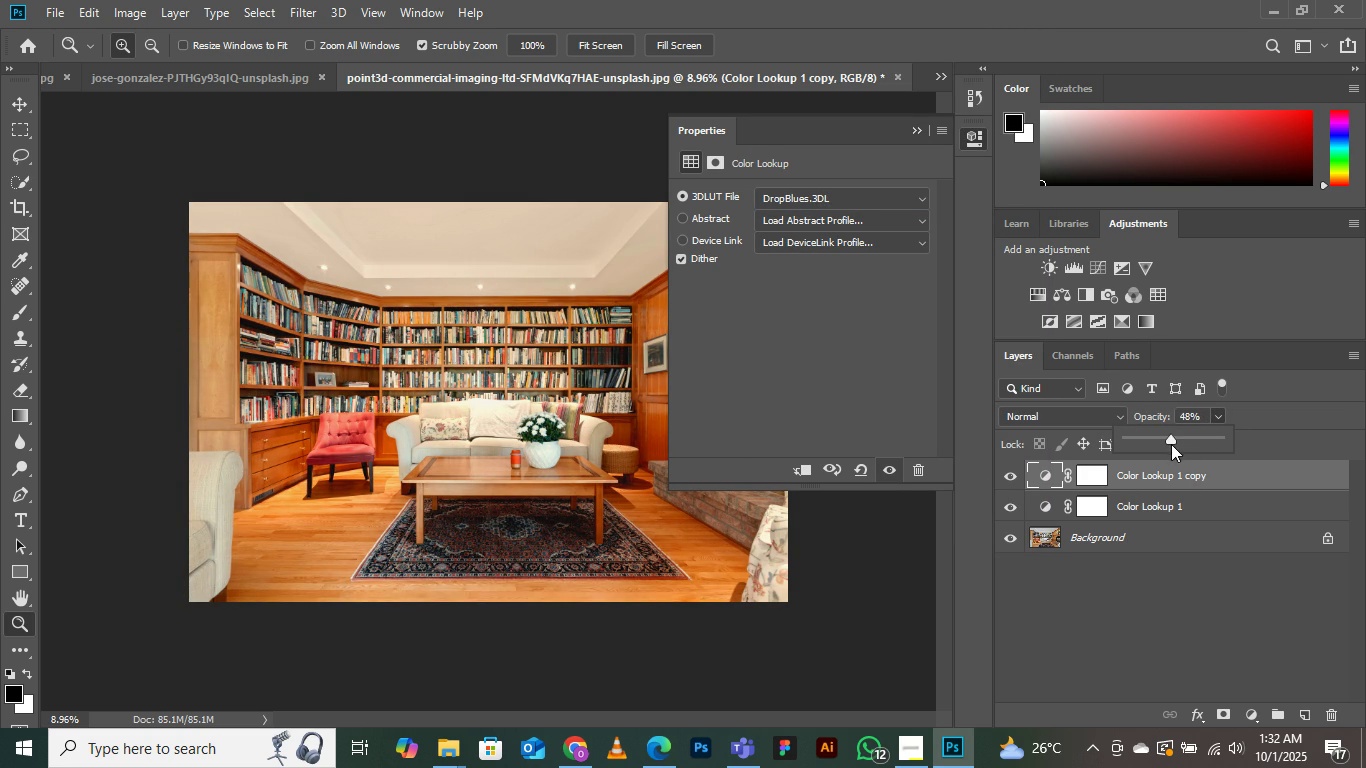 
left_click([1171, 444])
 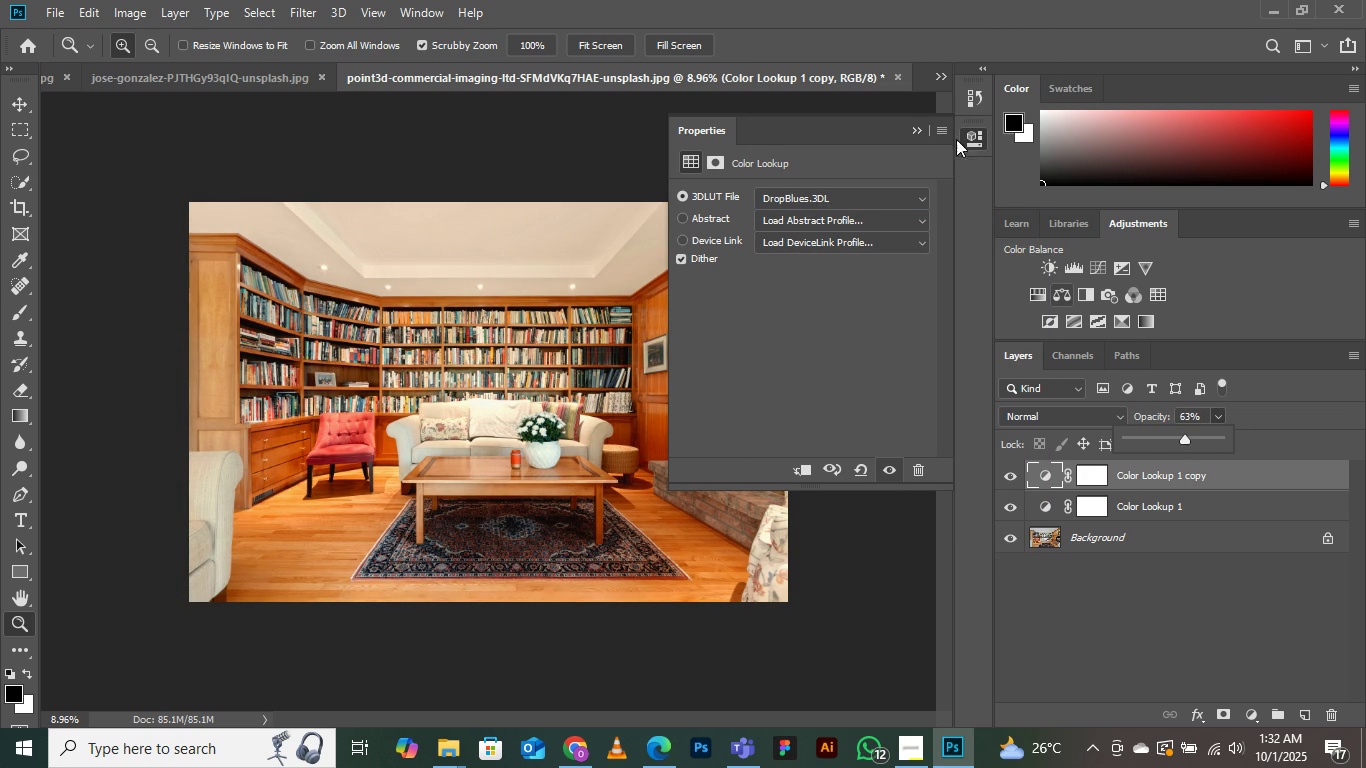 
left_click([957, 137])
 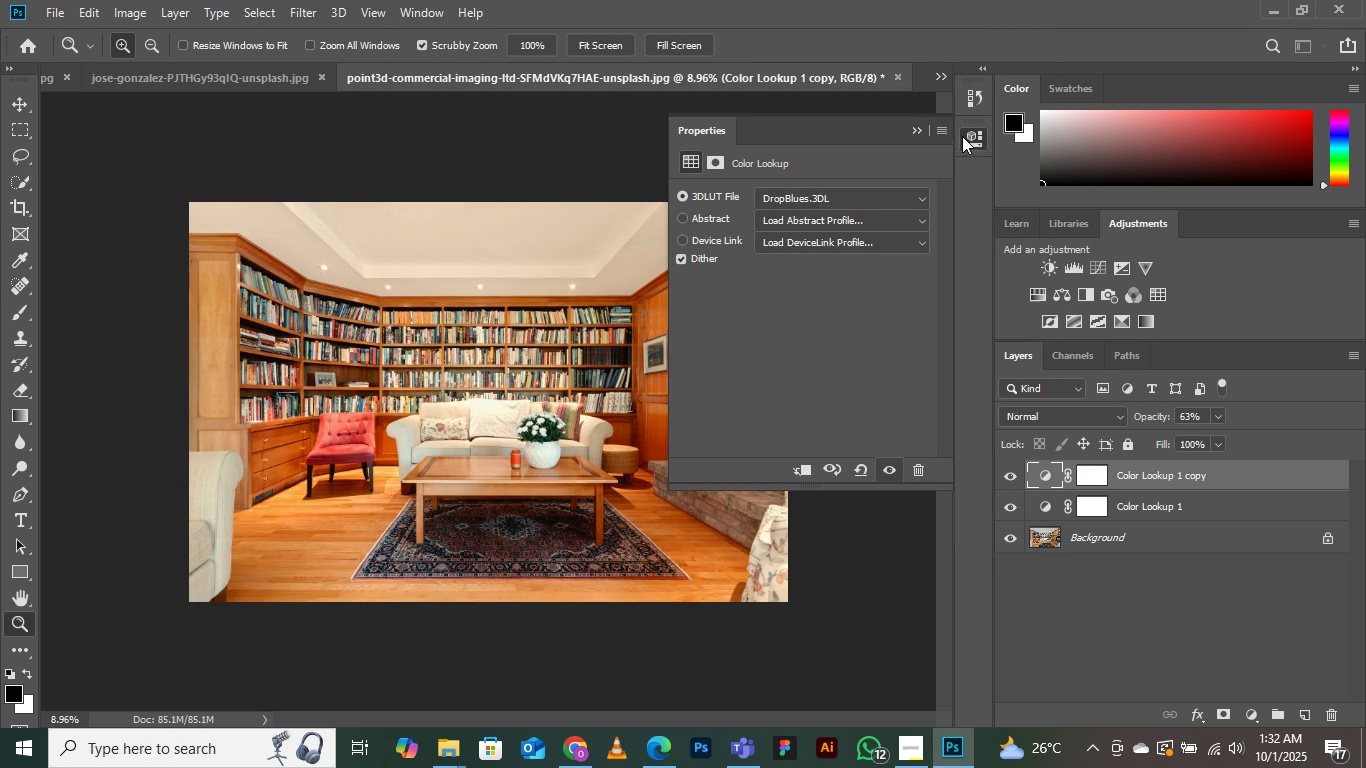 
left_click([962, 136])
 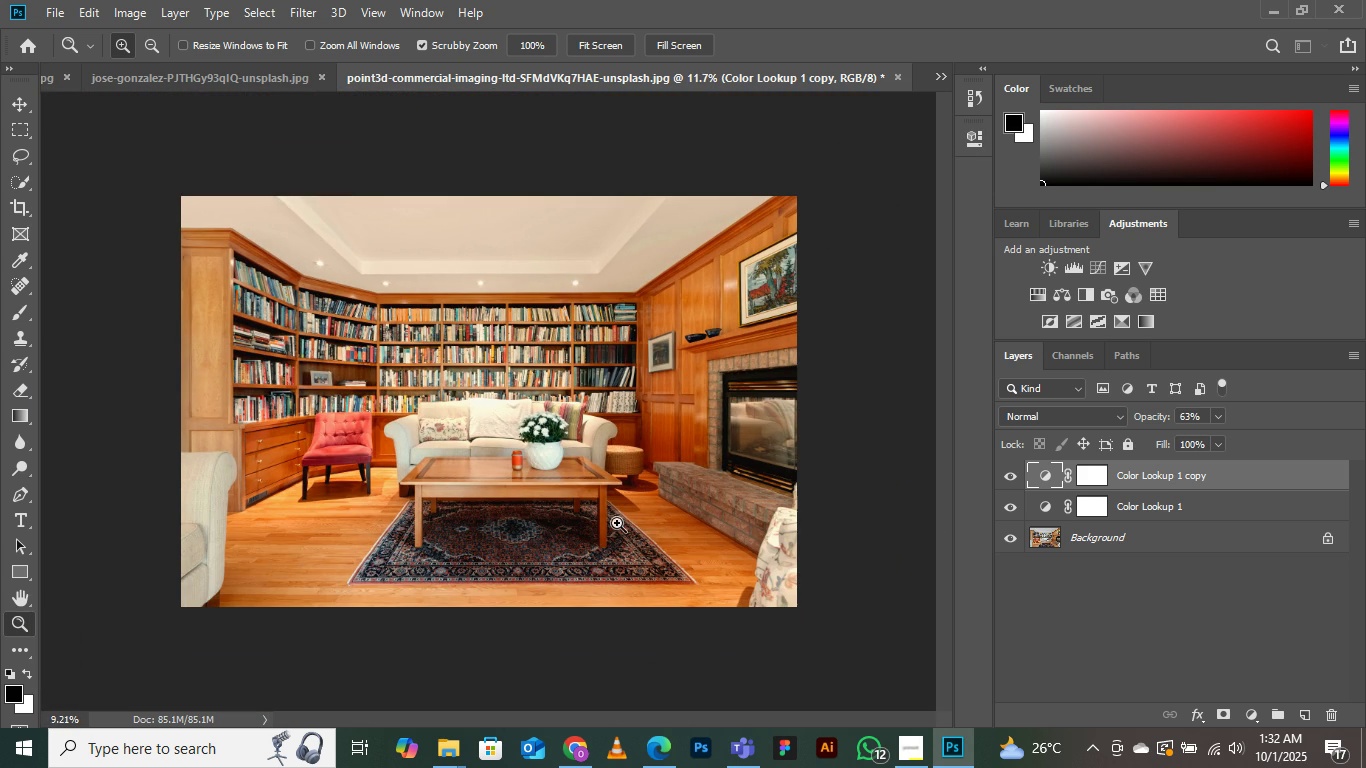 
double_click([1021, 475])
 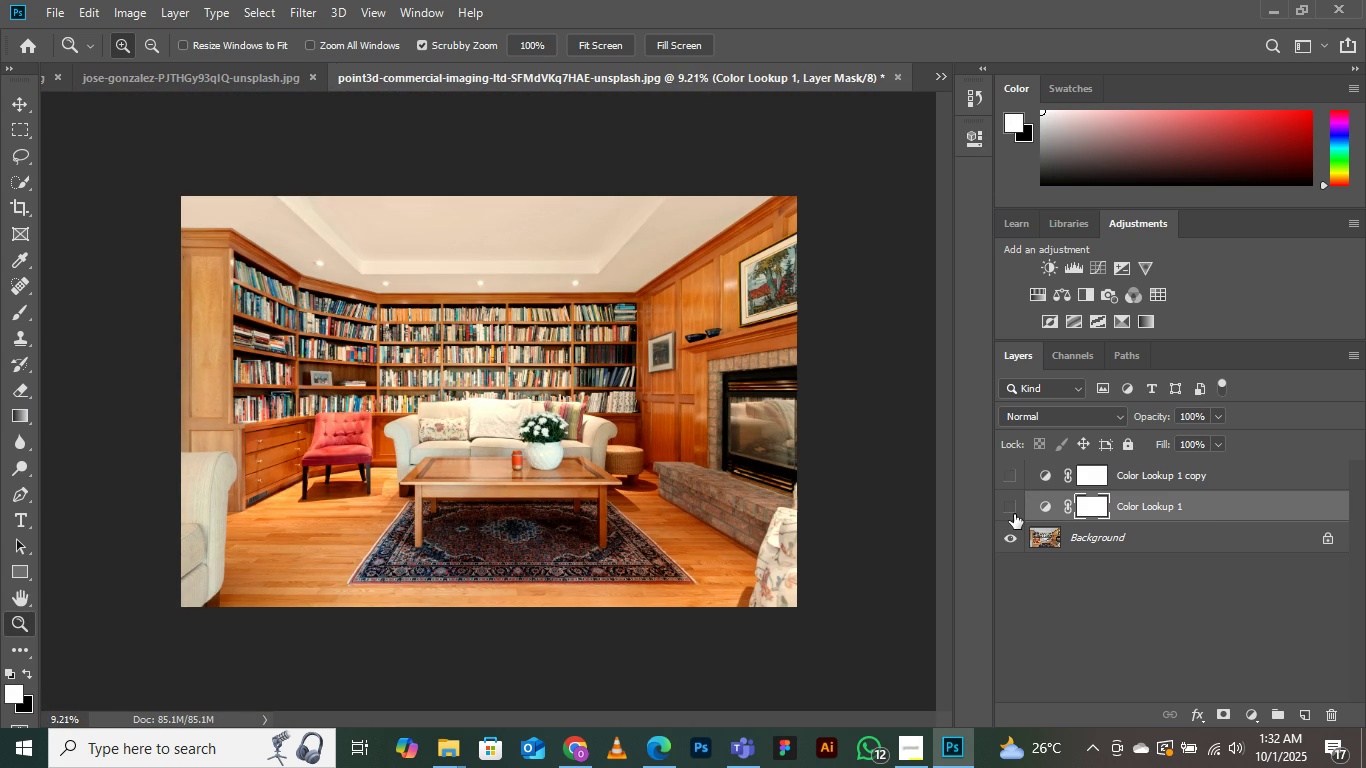 
left_click([1014, 514])
 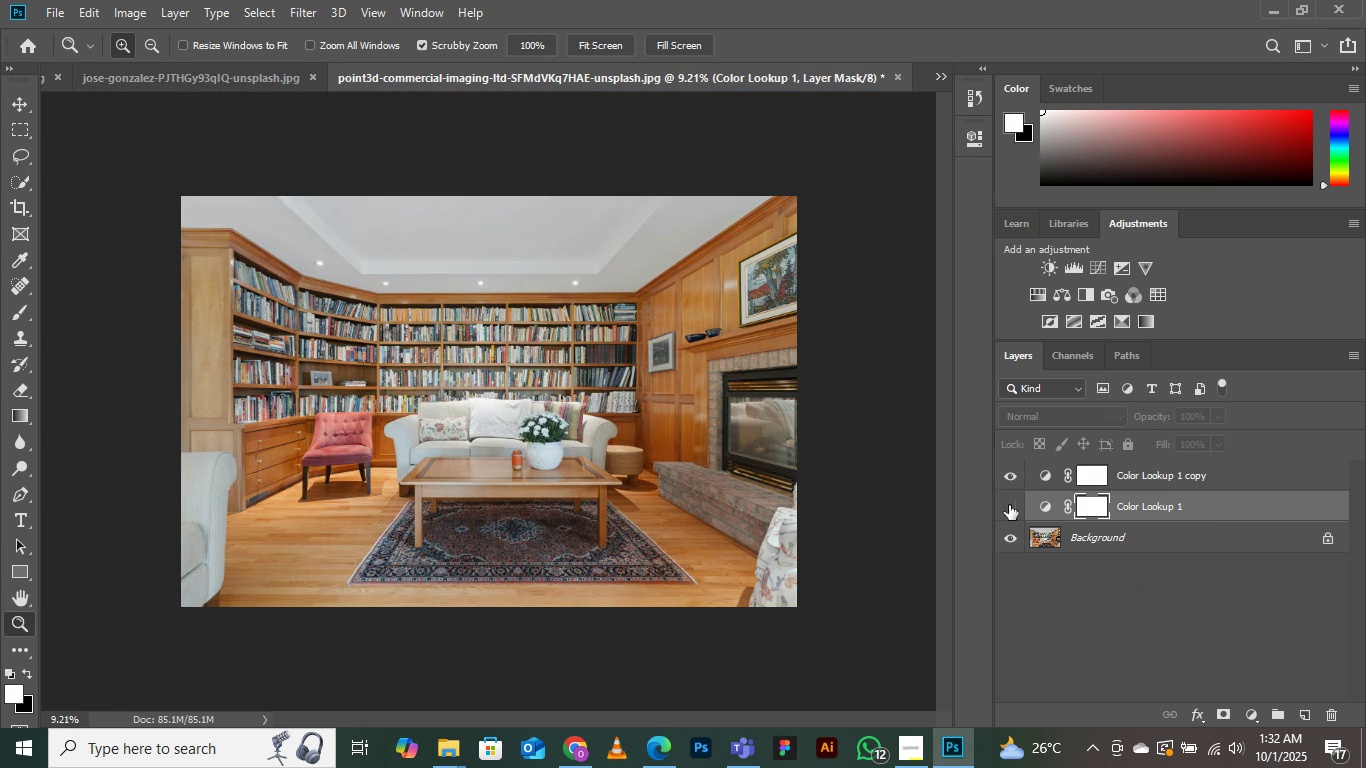 
double_click([1009, 505])
 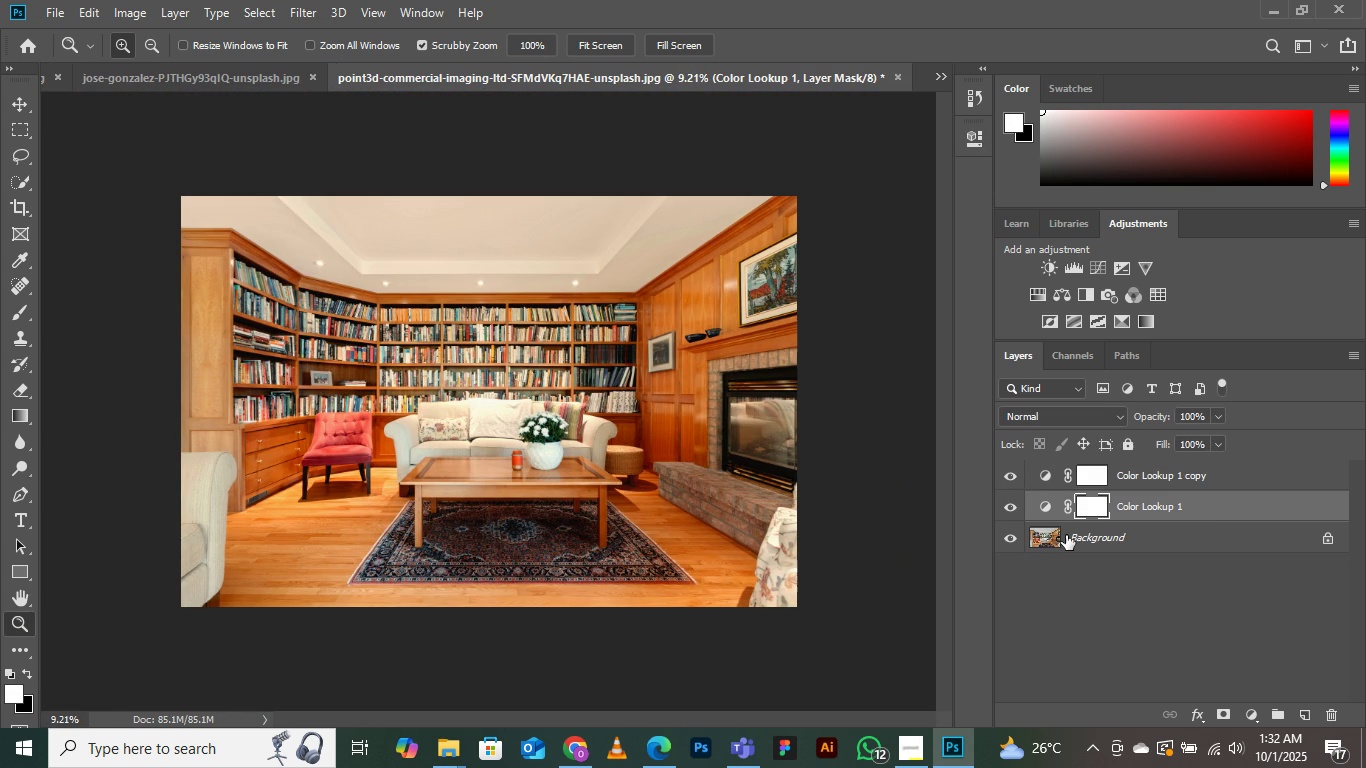 
left_click([1066, 535])
 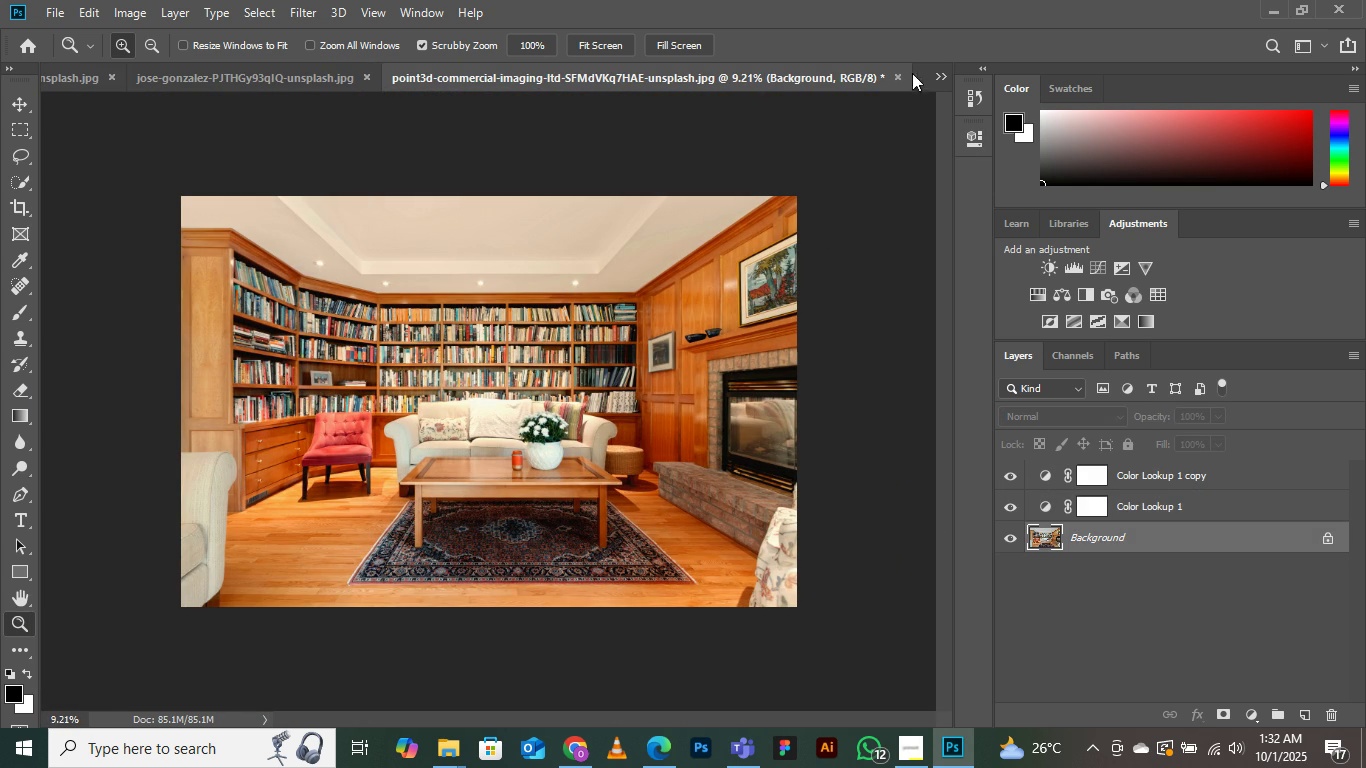 
left_click([943, 76])
 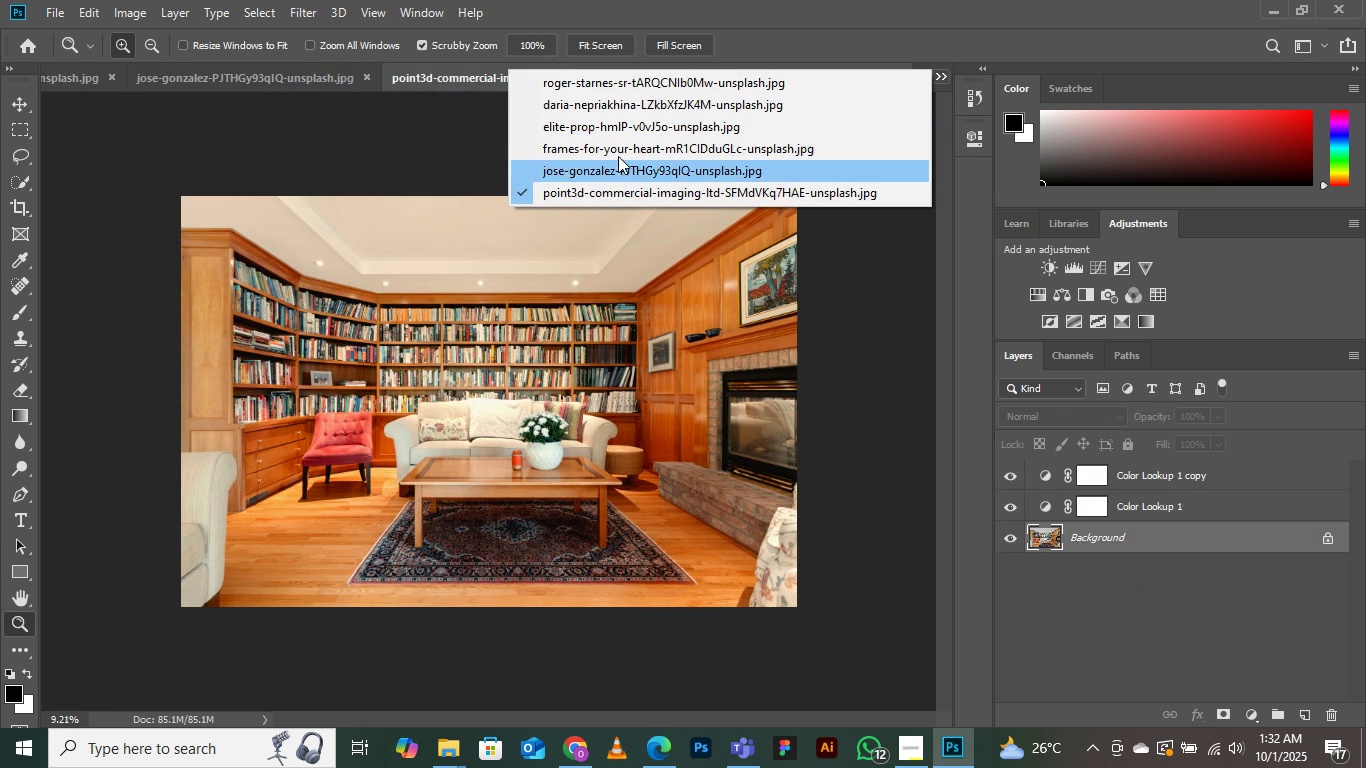 
left_click([616, 149])
 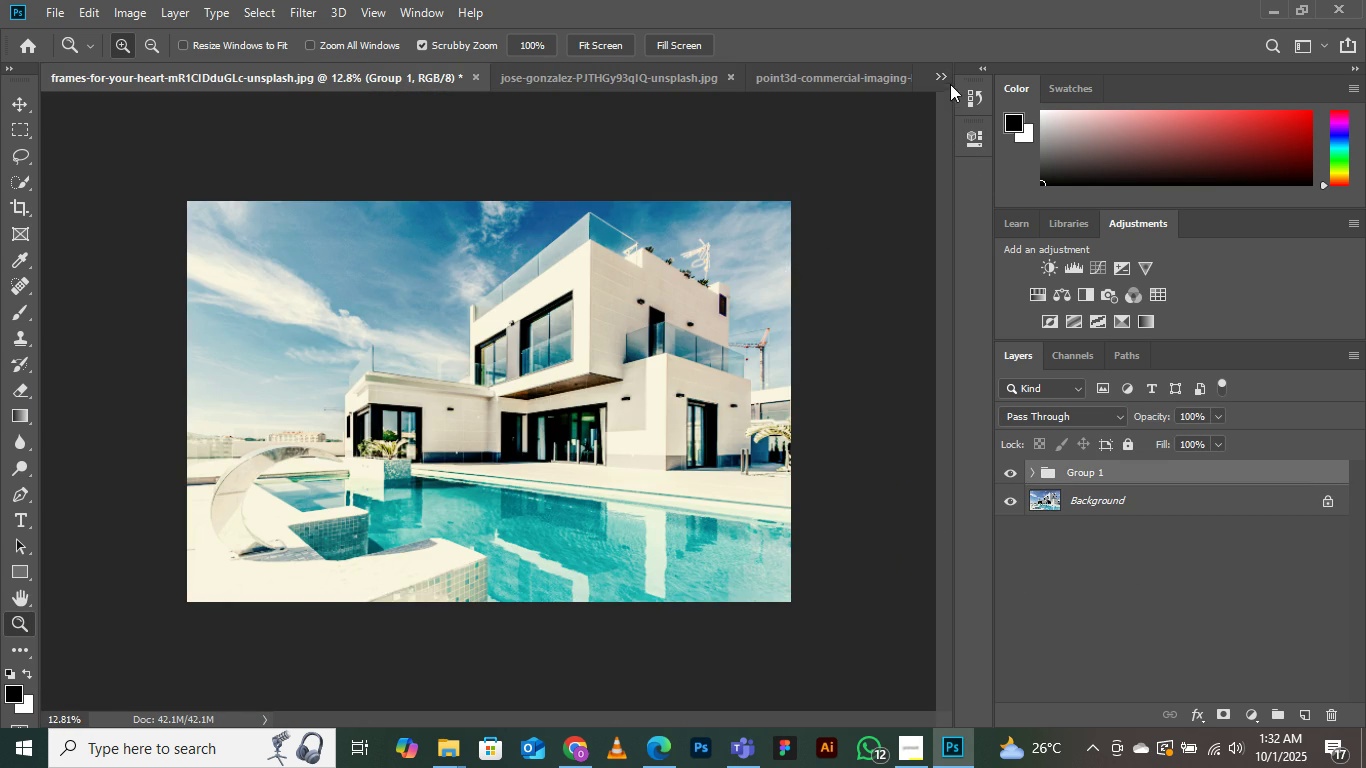 
left_click([945, 77])
 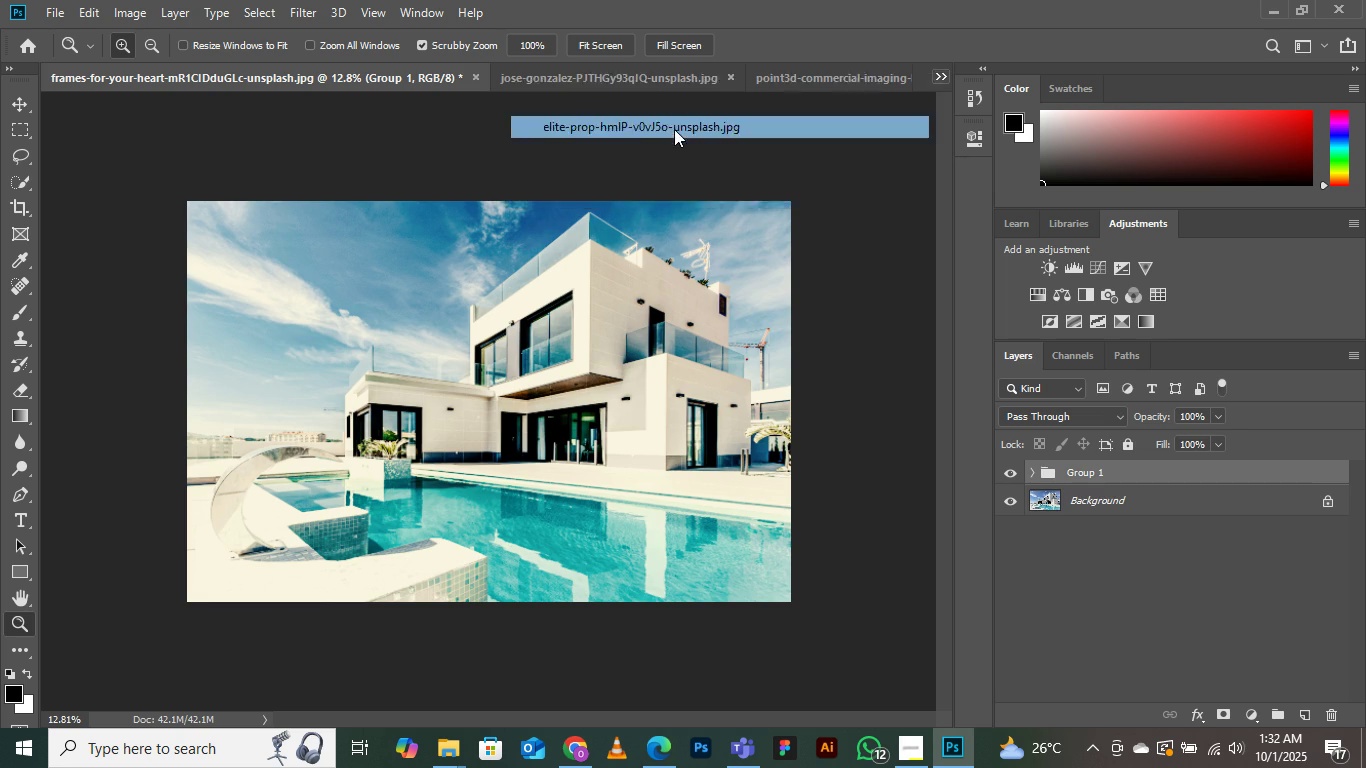 
left_click([674, 129])
 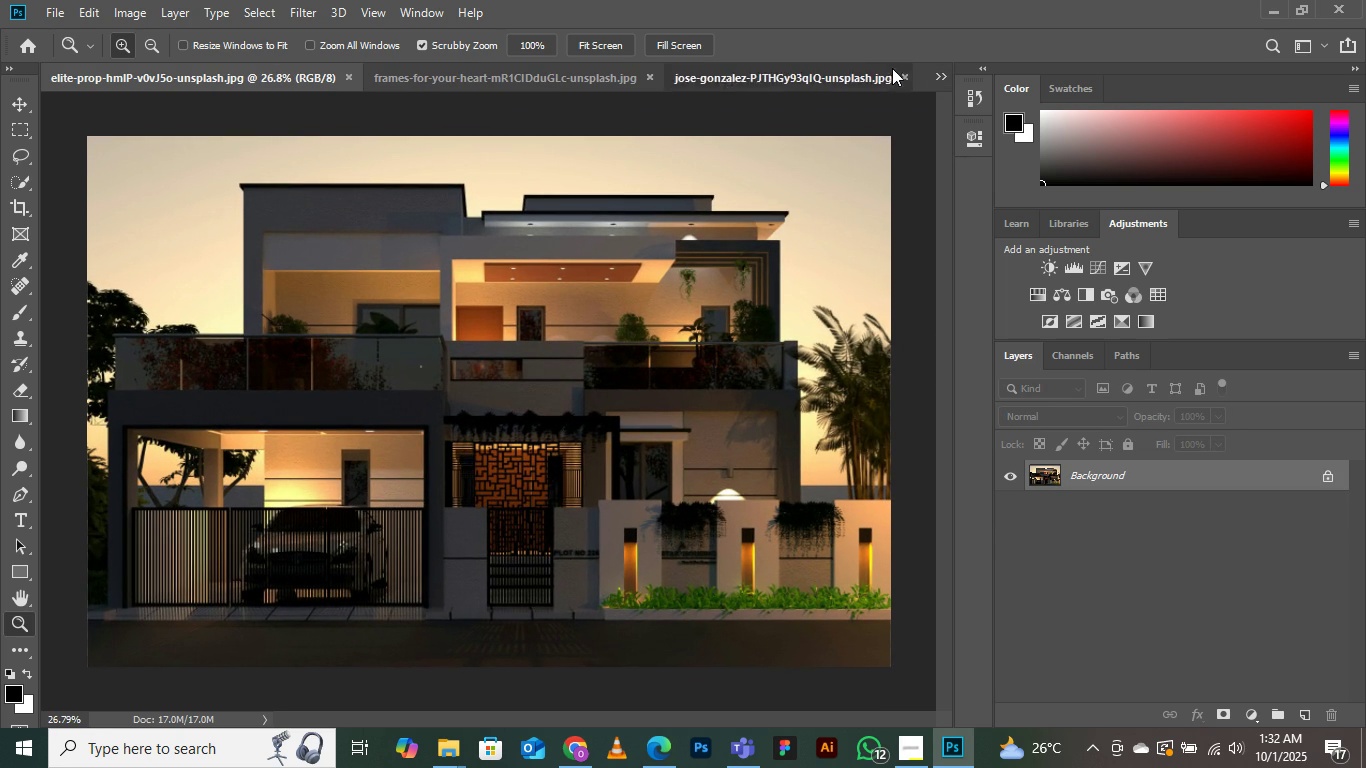 
left_click([934, 78])
 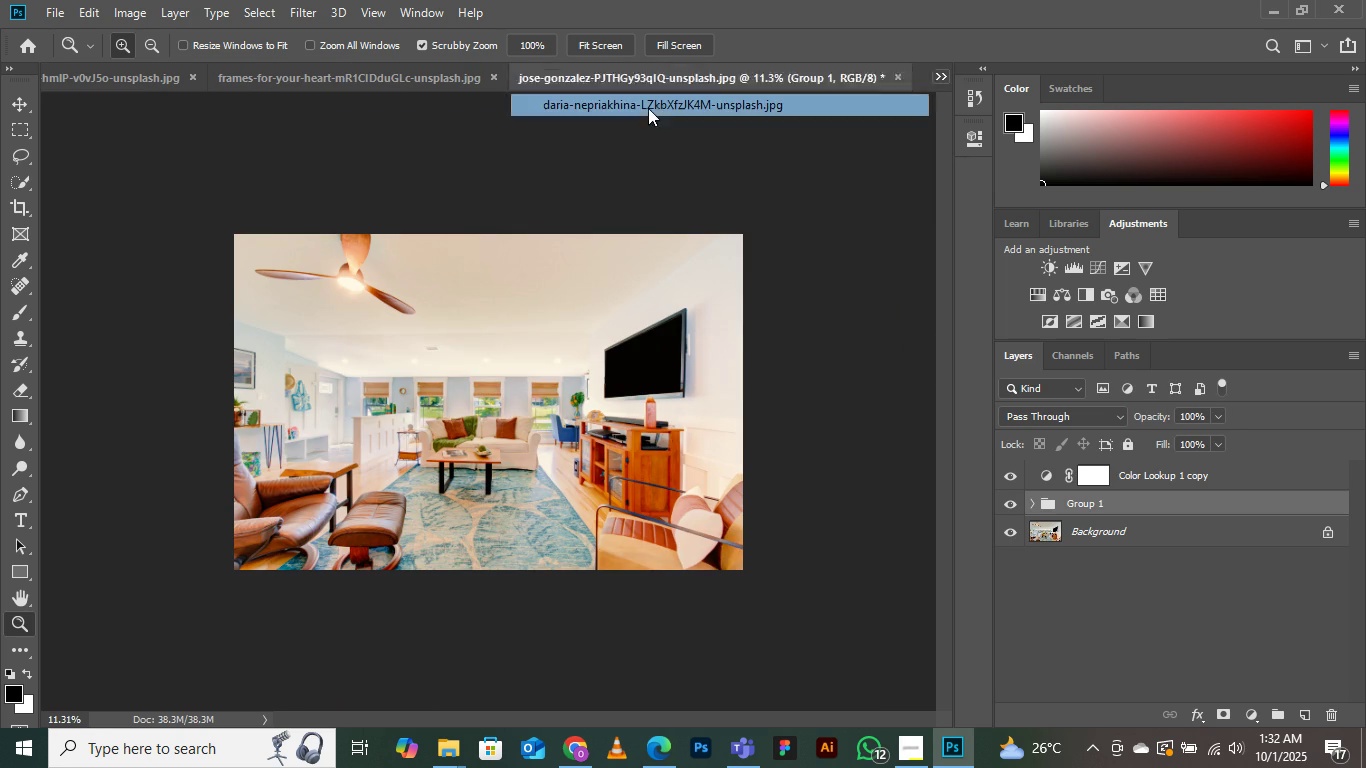 
left_click([648, 108])
 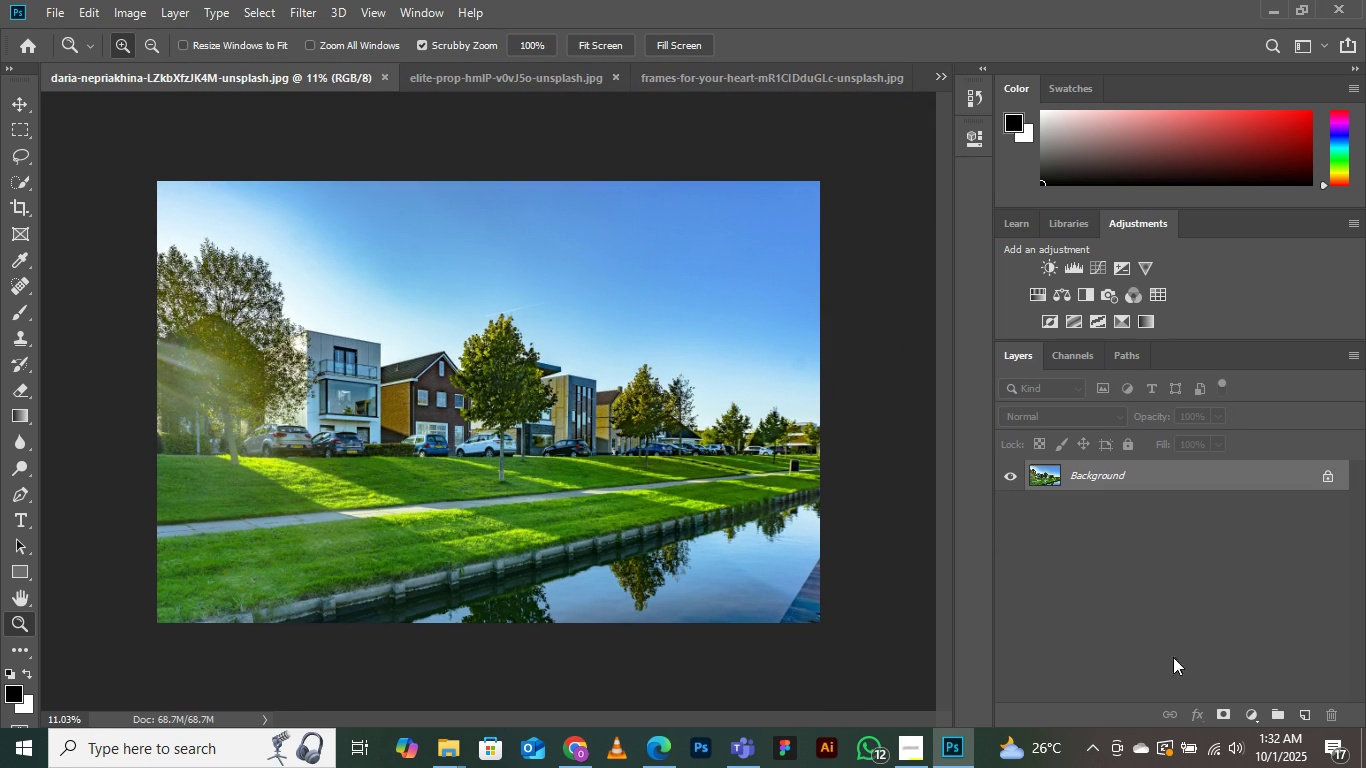 
left_click([1258, 716])
 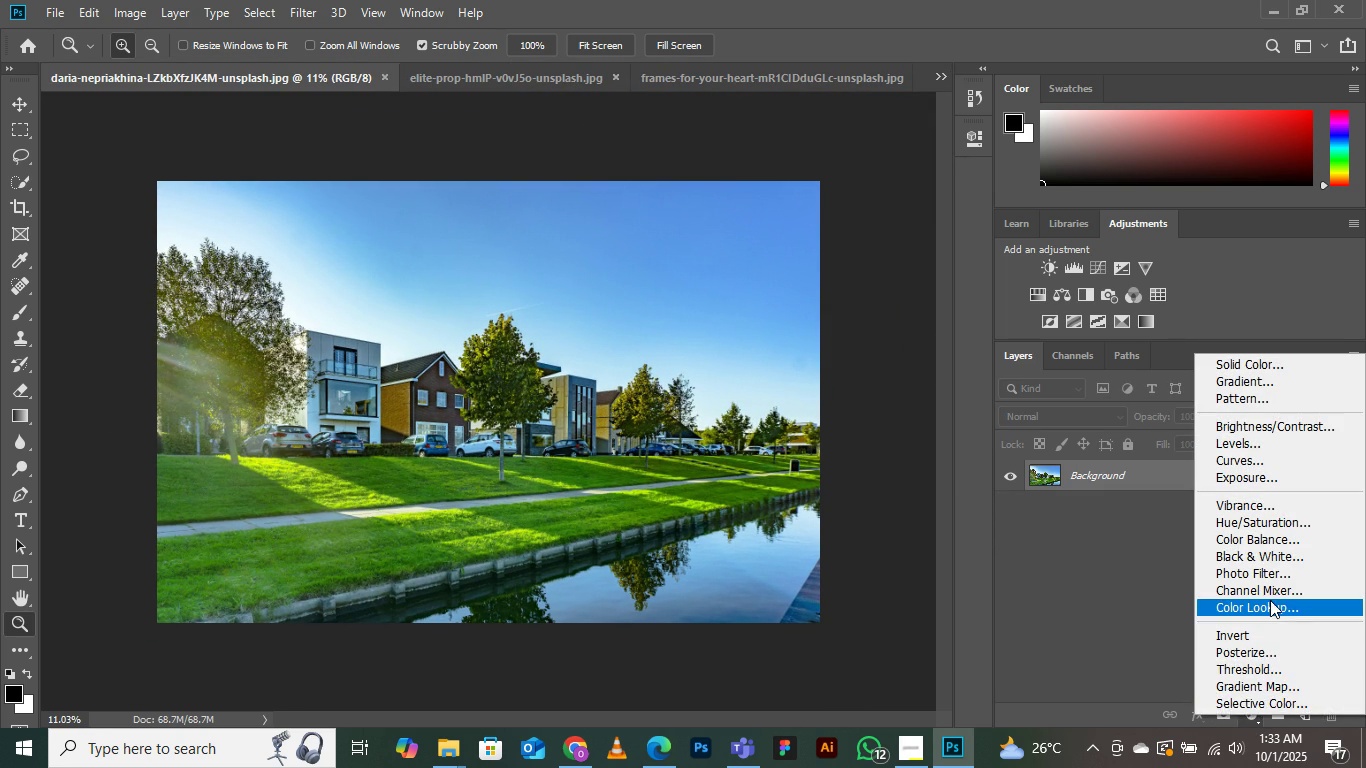 
left_click([1268, 601])
 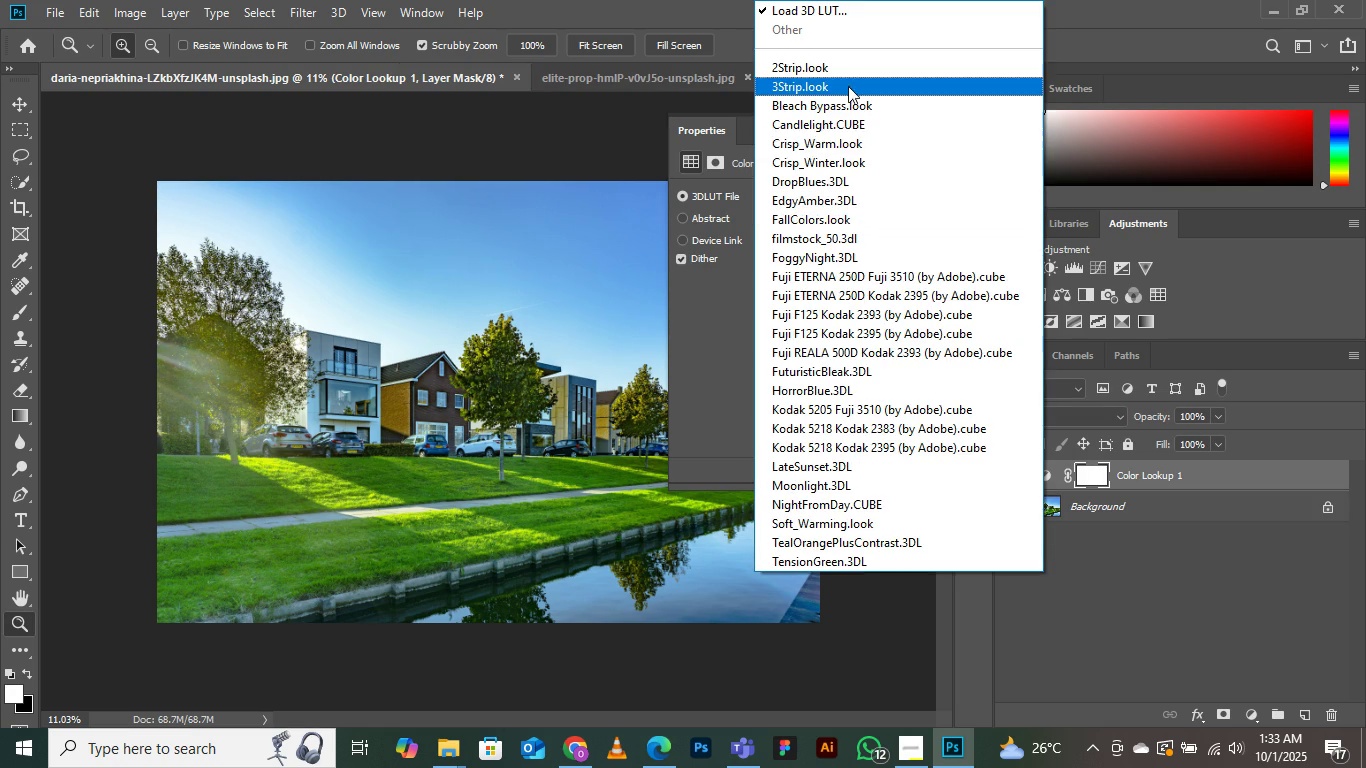 
left_click([835, 81])
 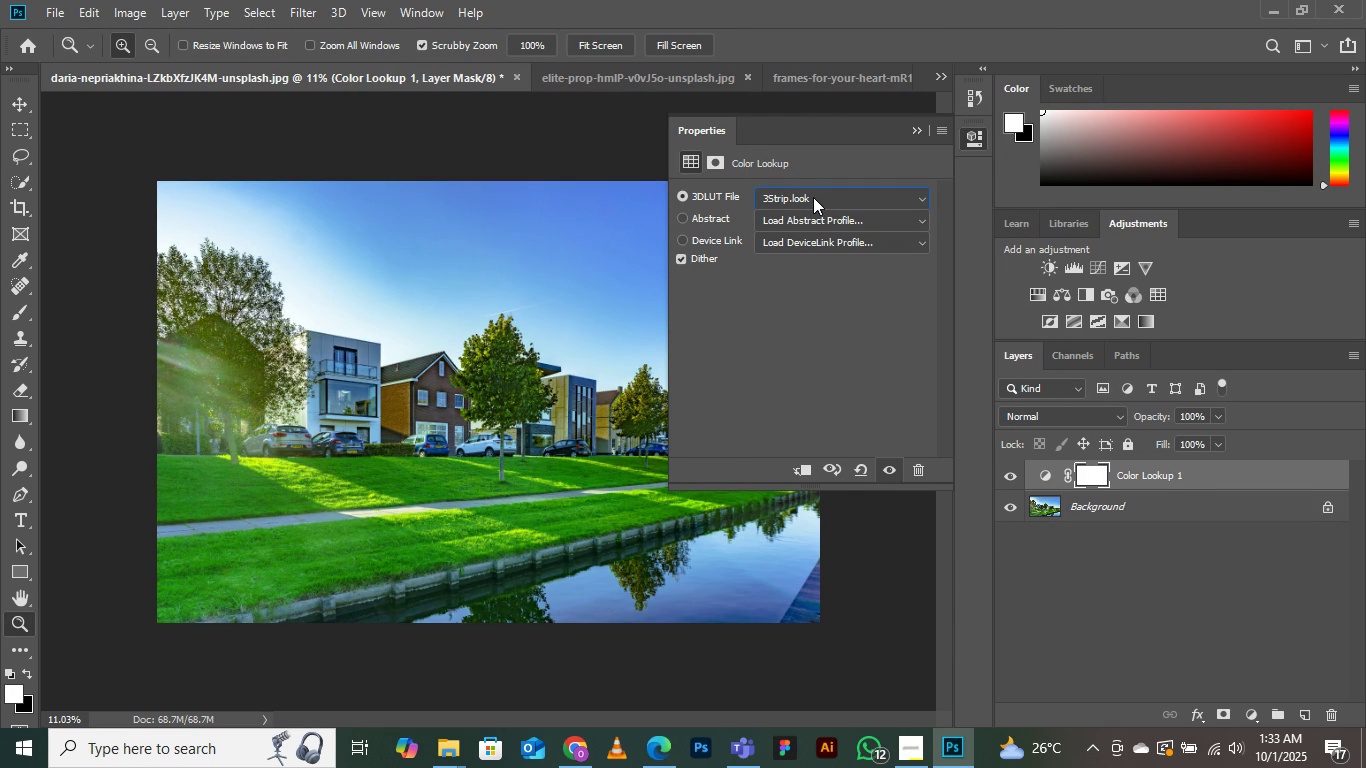 
scroll: coordinate [813, 197], scroll_direction: down, amount: 1.0
 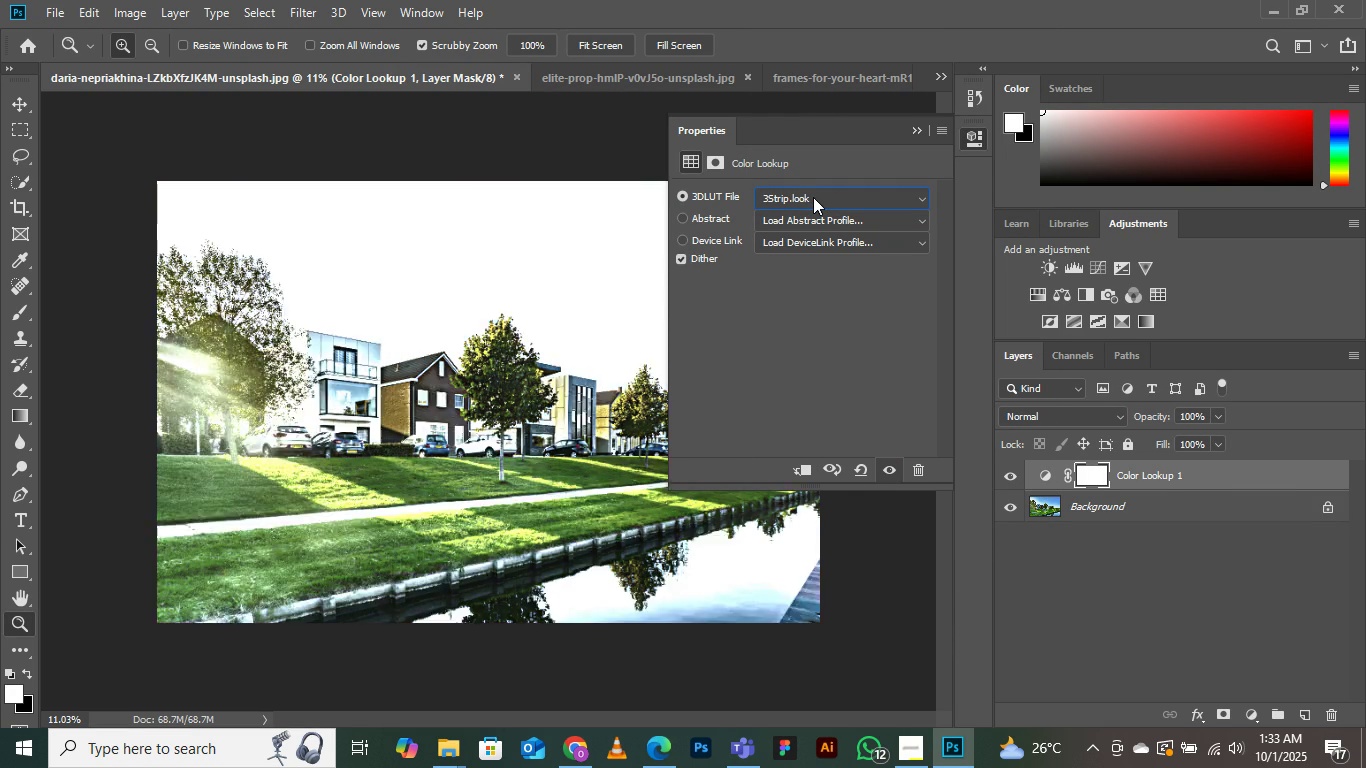 
scroll: coordinate [813, 197], scroll_direction: up, amount: 1.0
 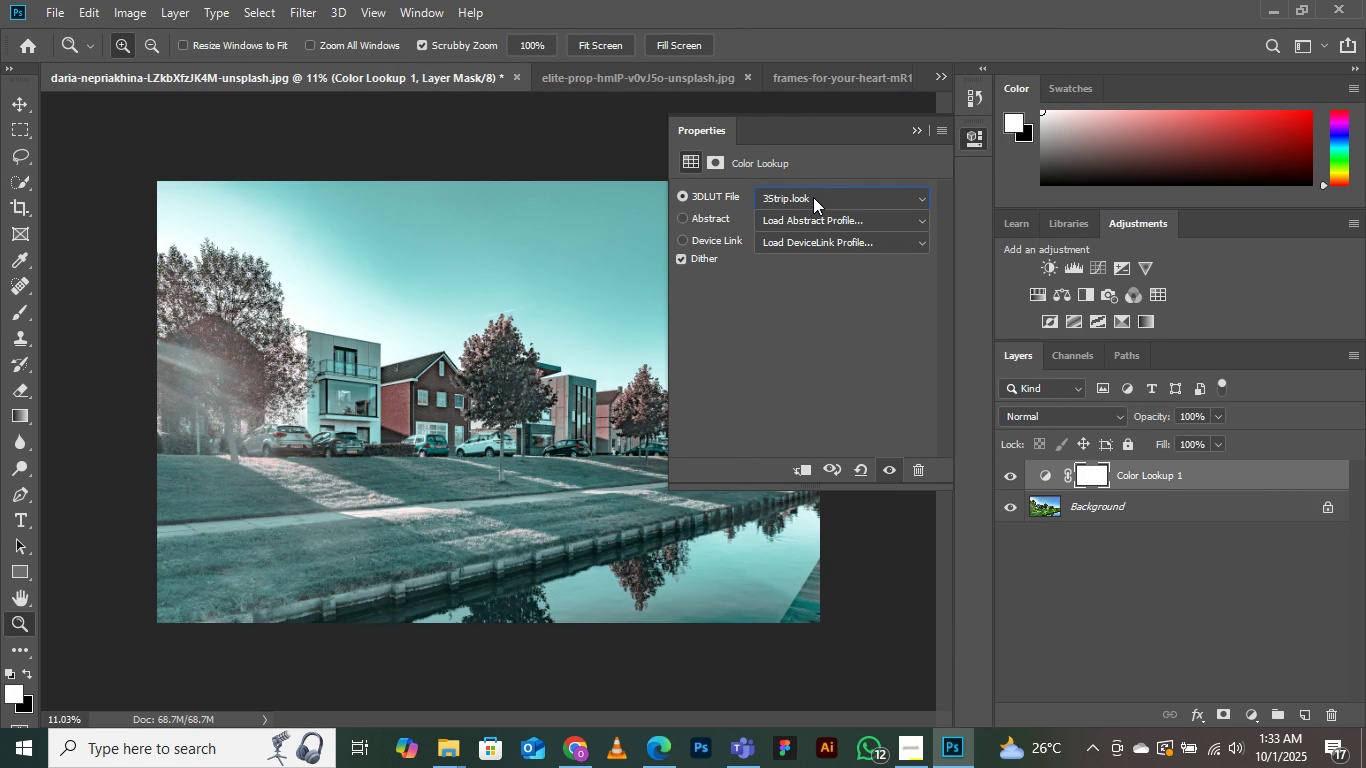 
scroll: coordinate [813, 197], scroll_direction: down, amount: 5.0
 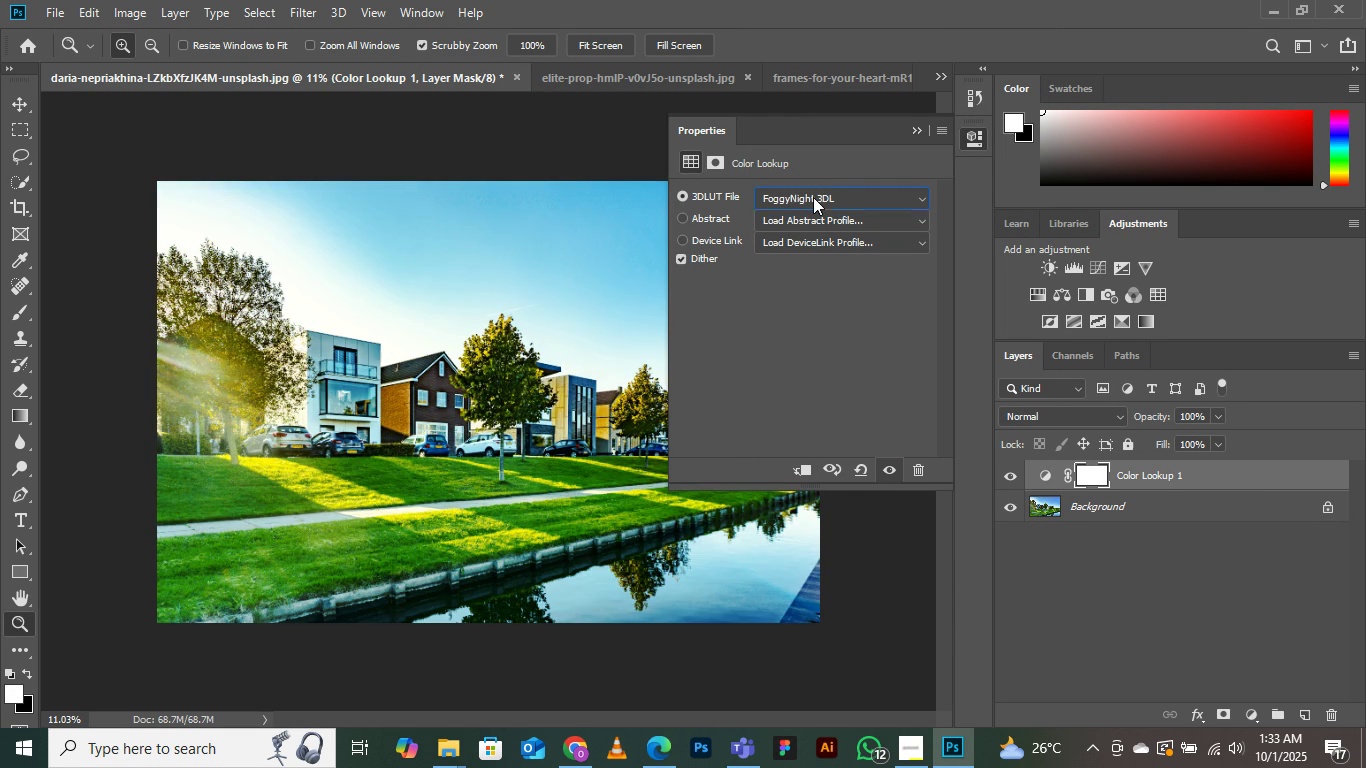 
scroll: coordinate [816, 196], scroll_direction: down, amount: 2.0
 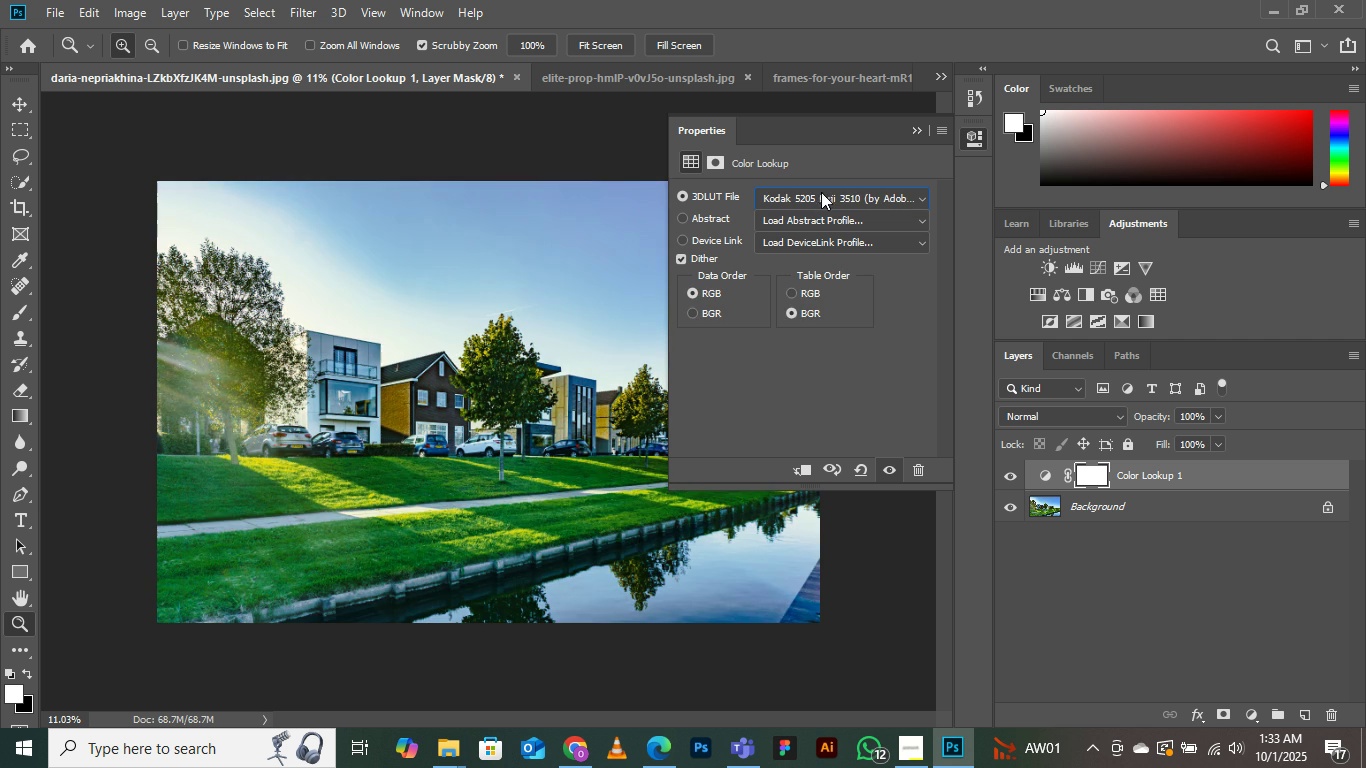 
scroll: coordinate [814, 200], scroll_direction: up, amount: 5.0
 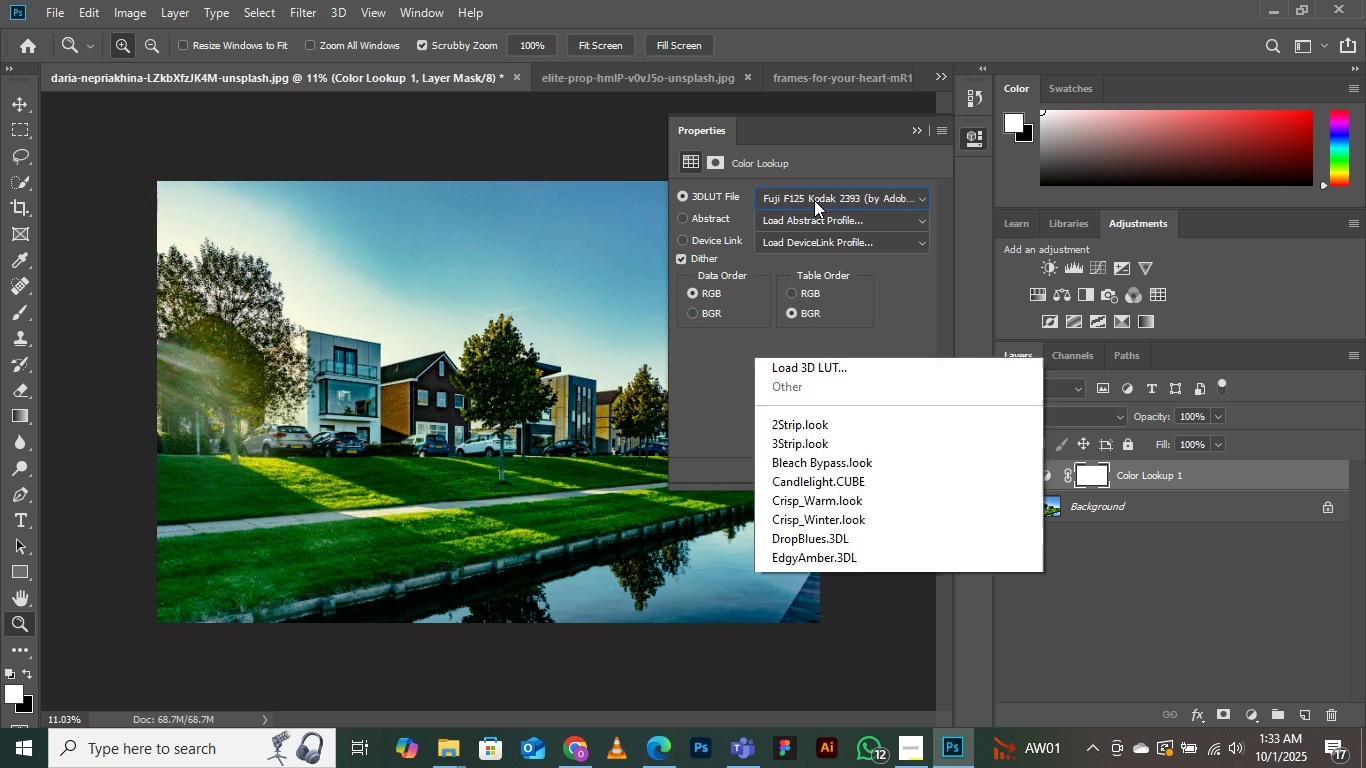 
left_click([814, 200])
 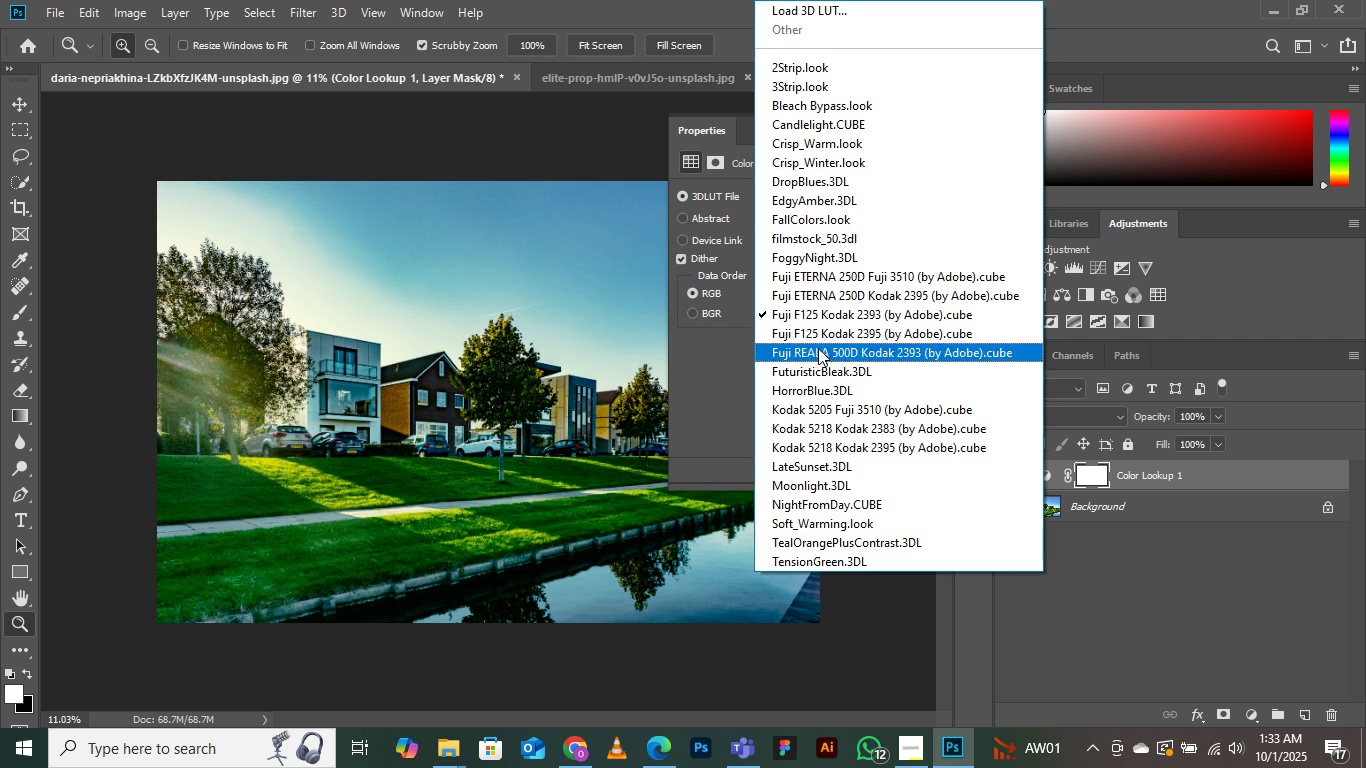 
left_click([818, 348])
 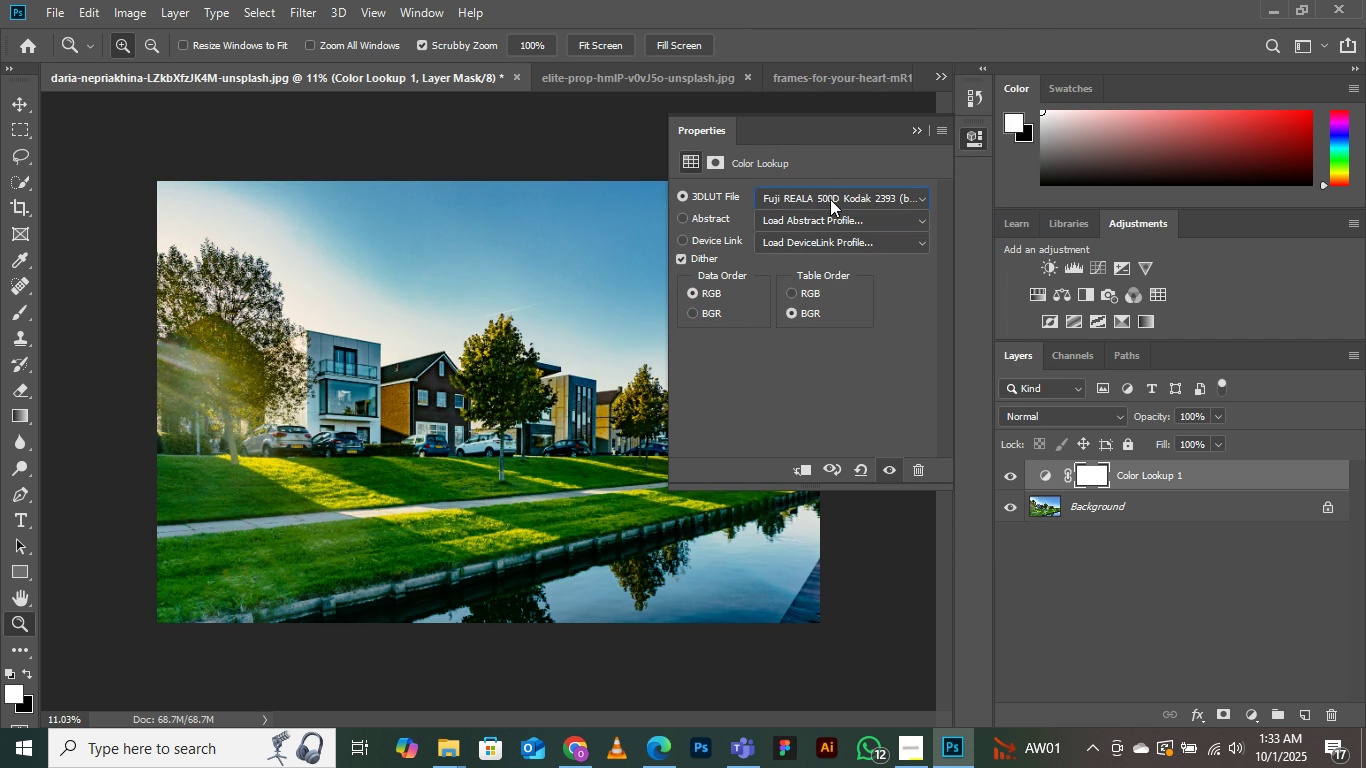 
scroll: coordinate [830, 200], scroll_direction: down, amount: 6.0
 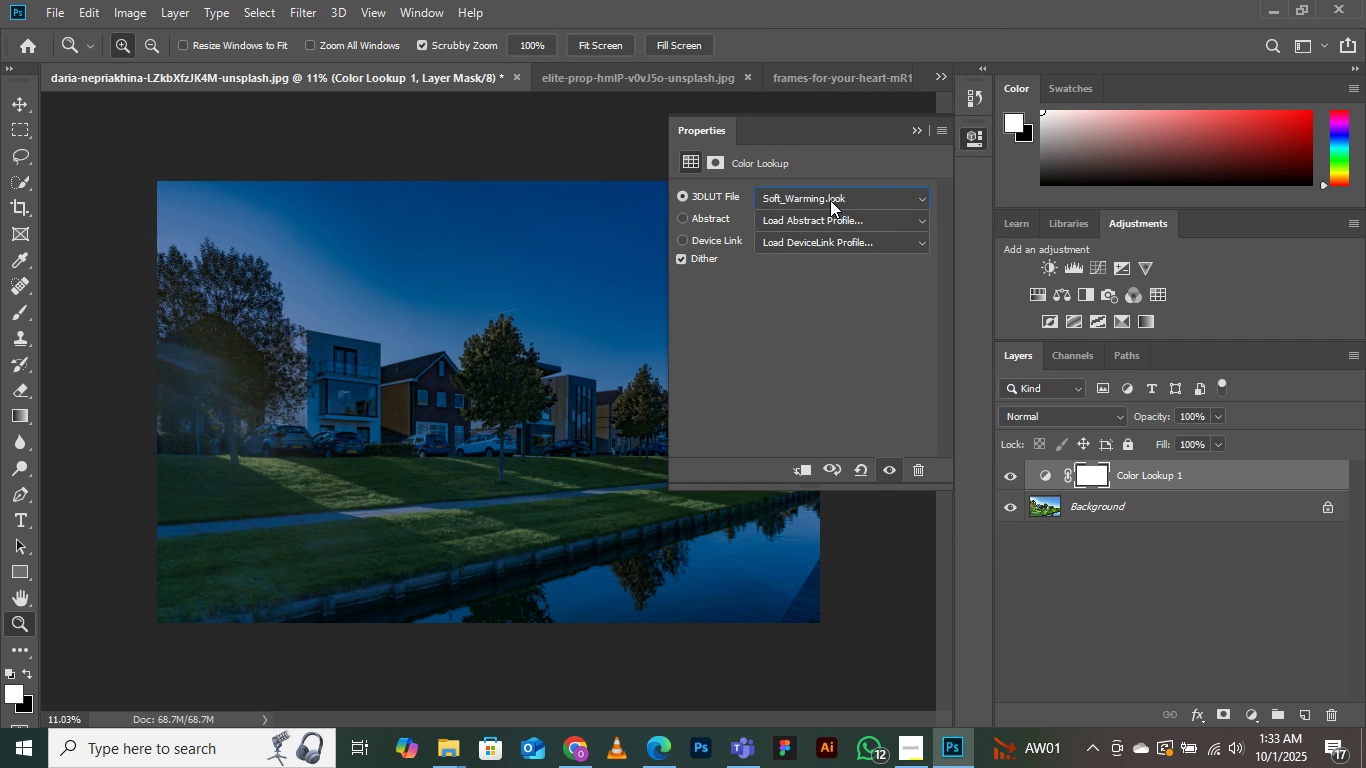 
scroll: coordinate [828, 197], scroll_direction: down, amount: 2.0
 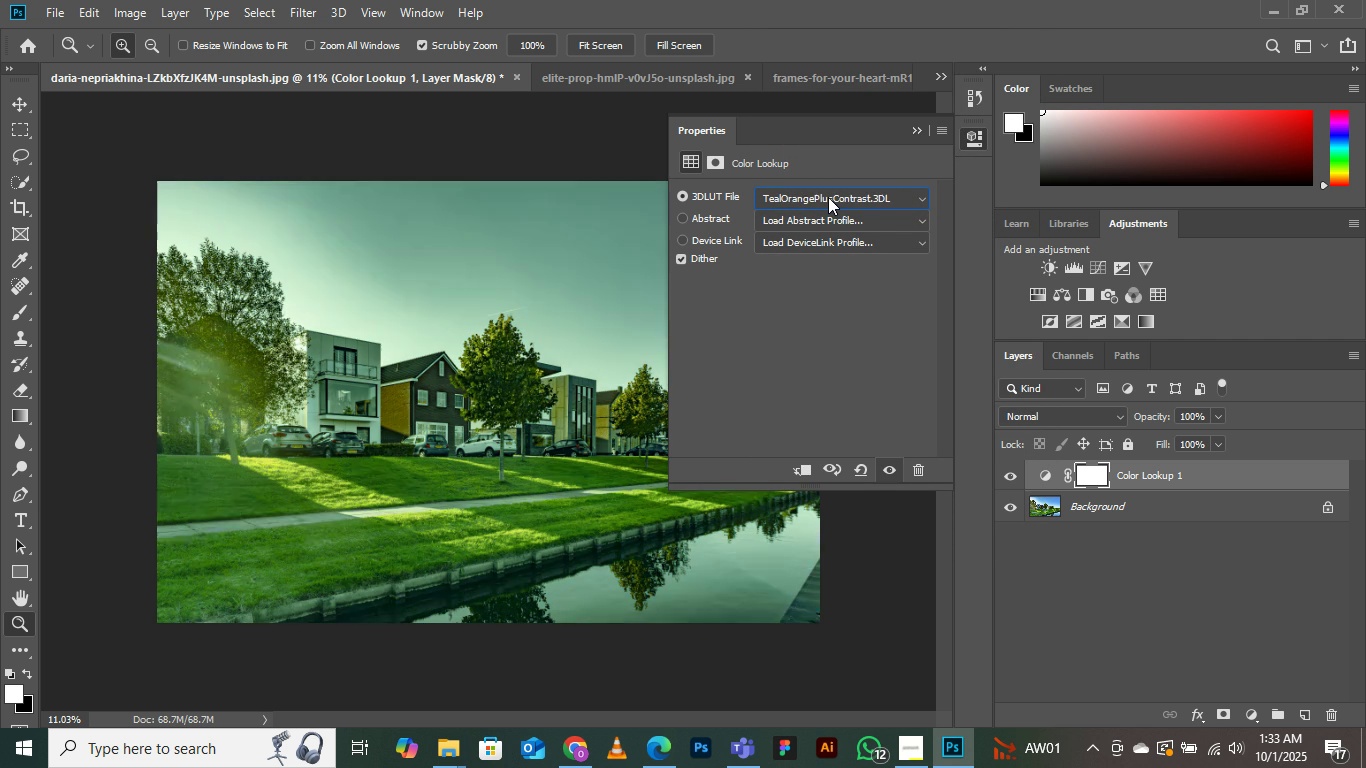 
scroll: coordinate [828, 197], scroll_direction: up, amount: 1.0
 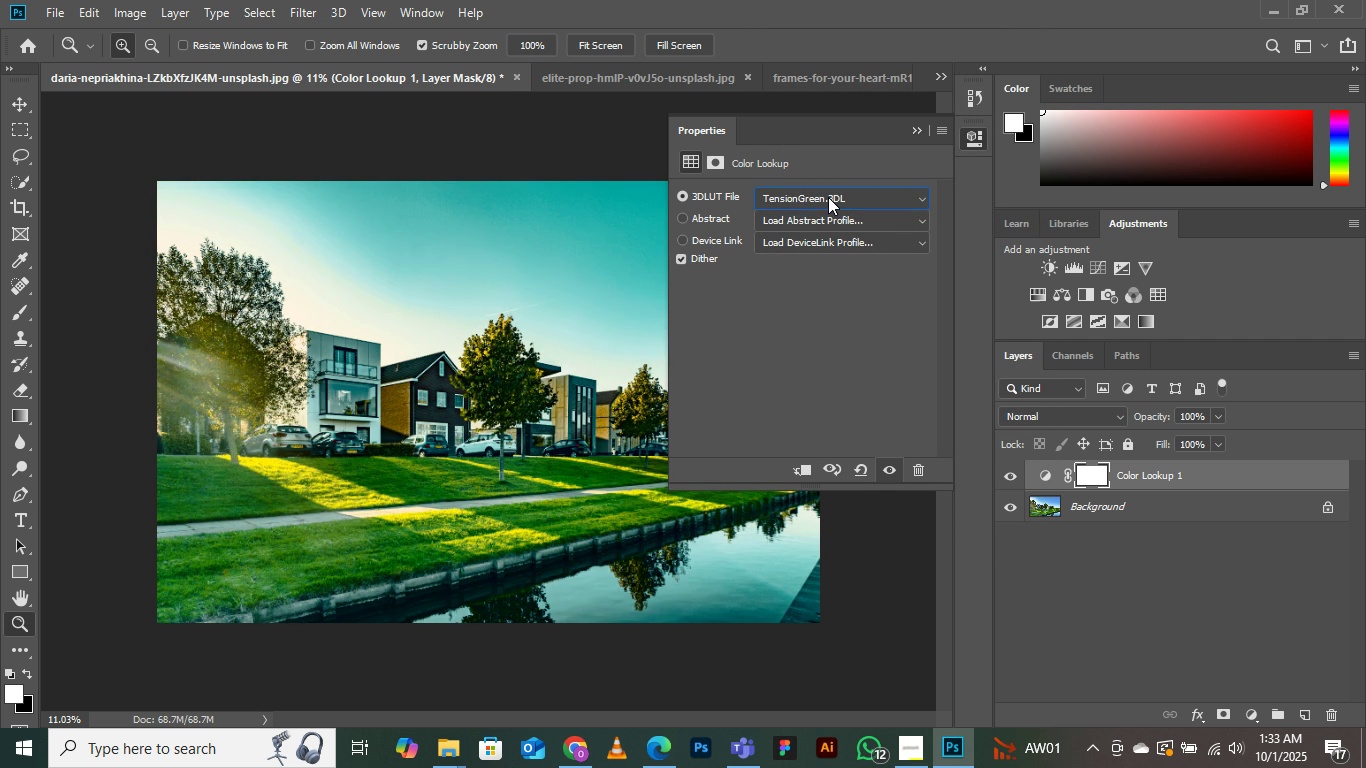 
scroll: coordinate [828, 197], scroll_direction: down, amount: 2.0
 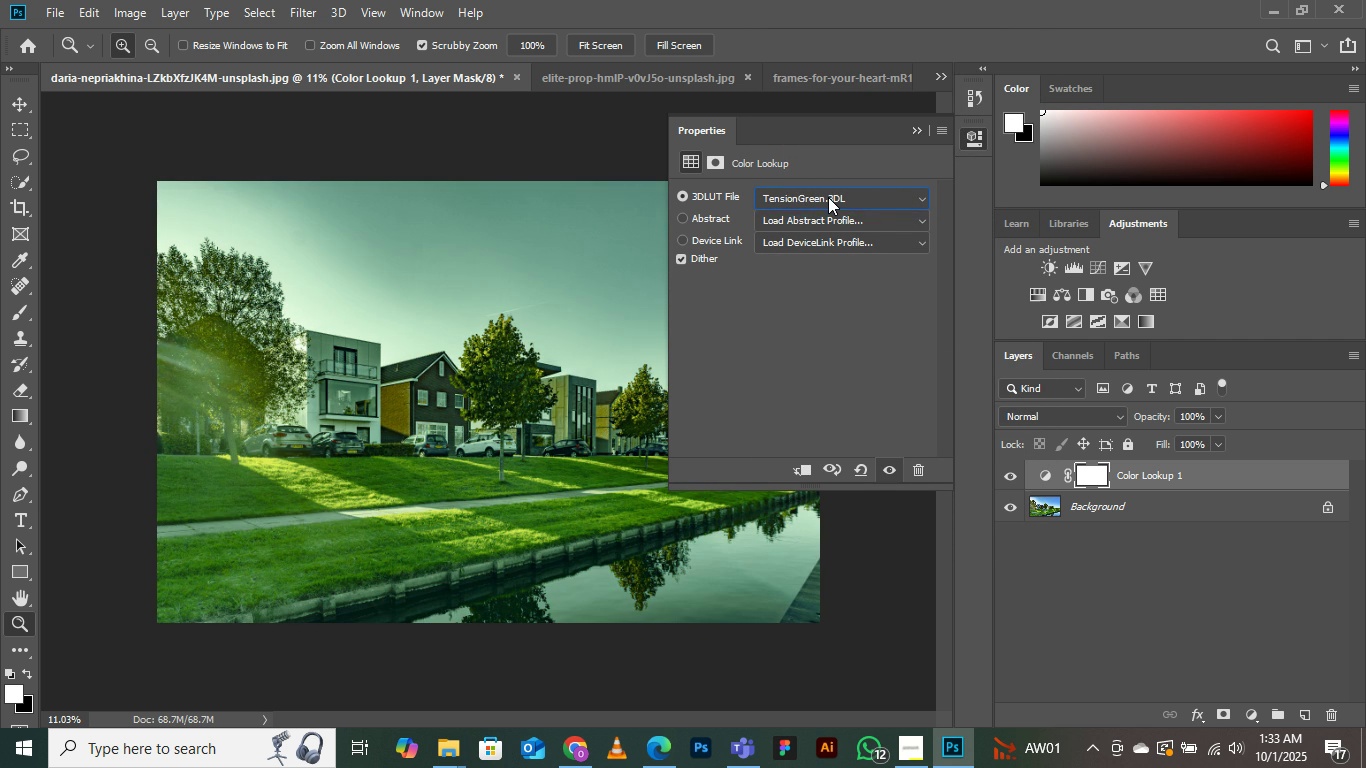 
left_click([828, 197])
 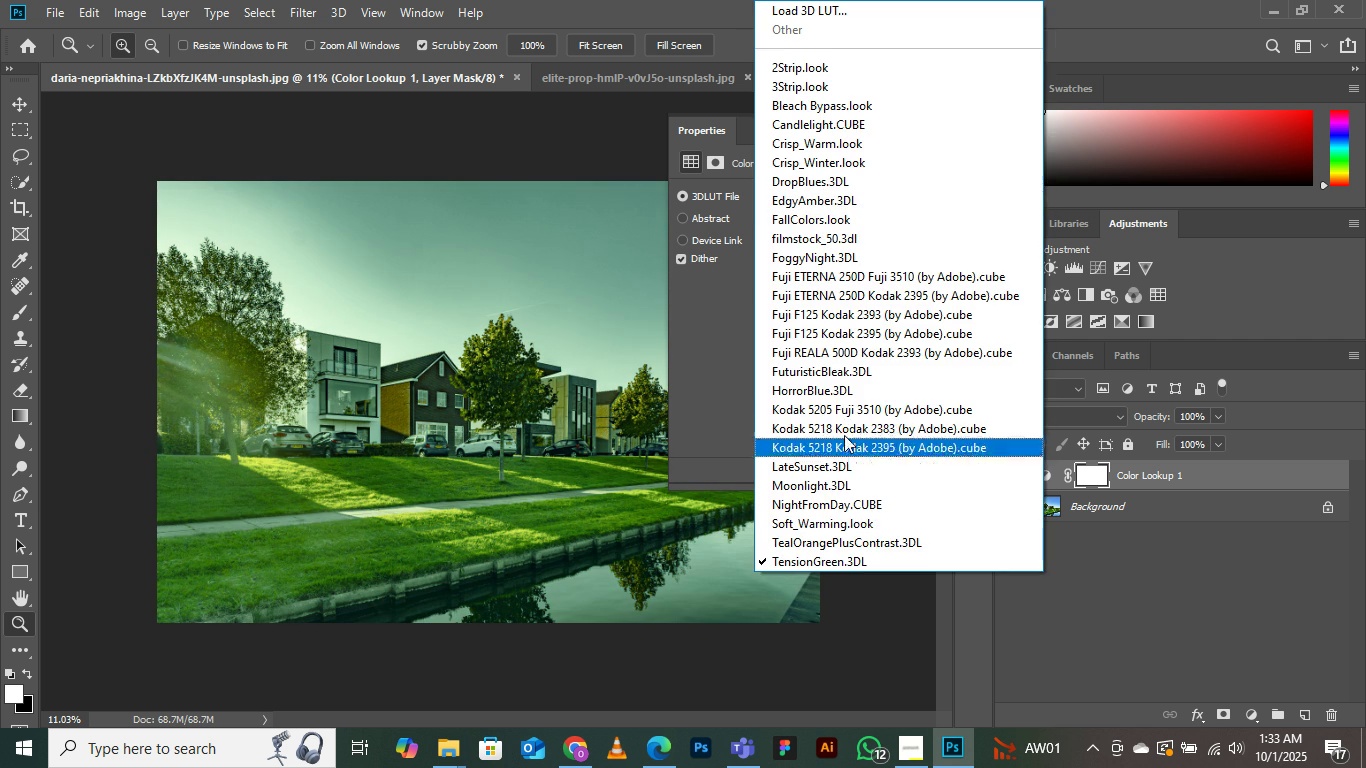 
scroll: coordinate [809, 120], scroll_direction: up, amount: 12.0
 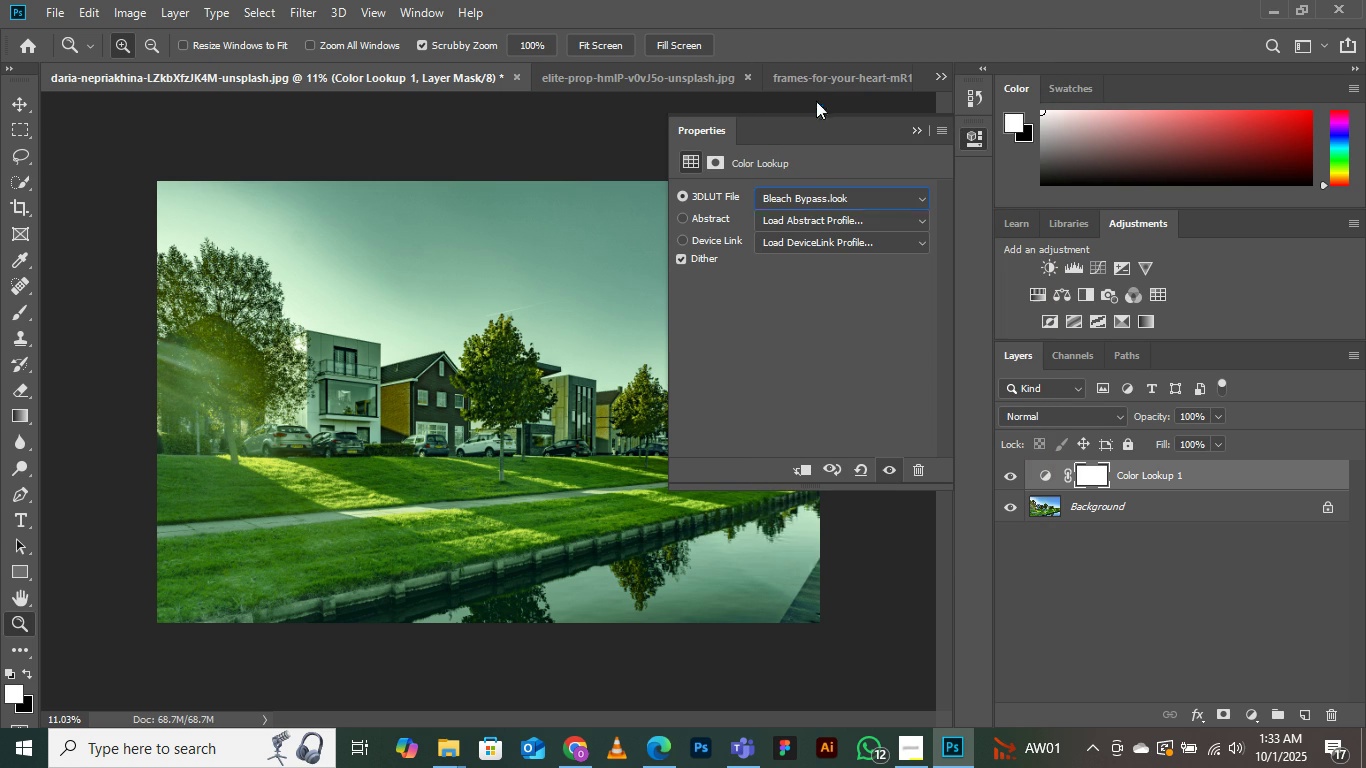 
left_click([816, 101])
 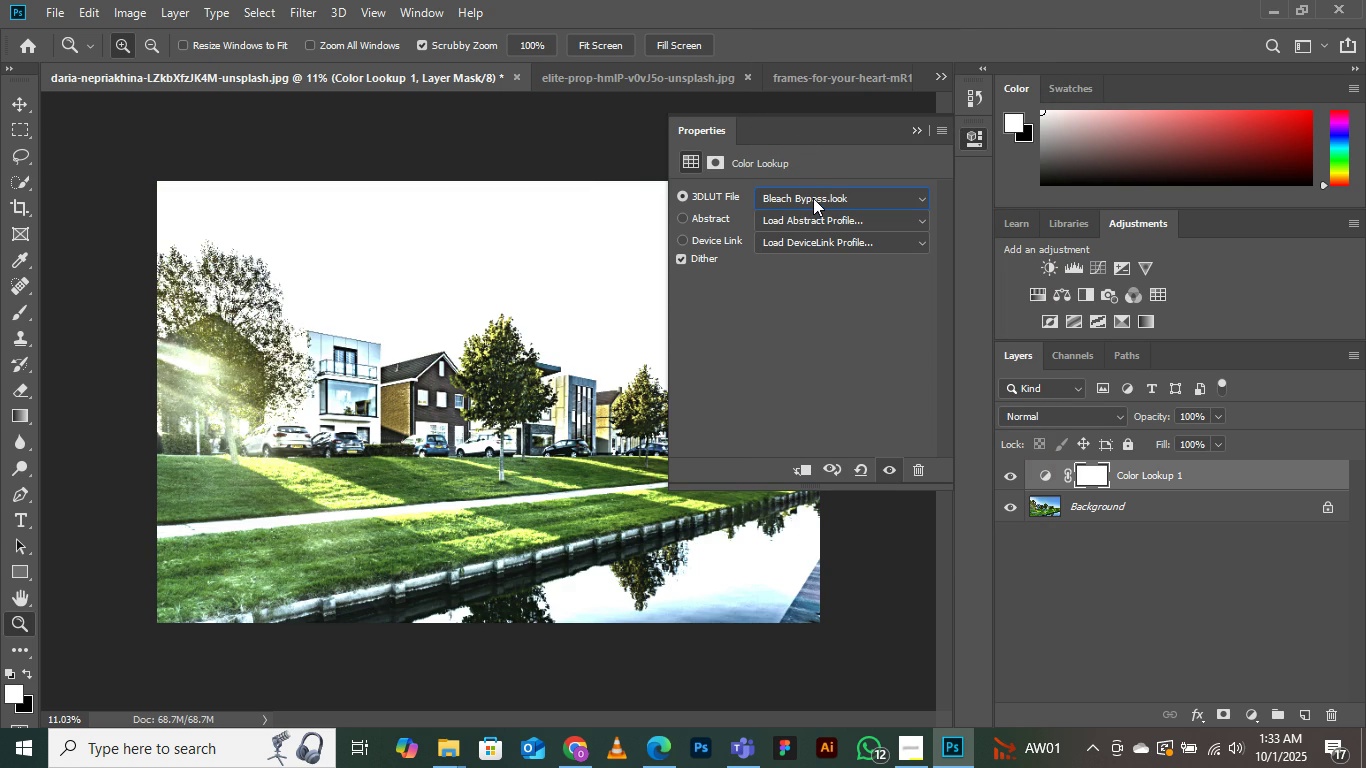 
scroll: coordinate [813, 197], scroll_direction: up, amount: 1.0
 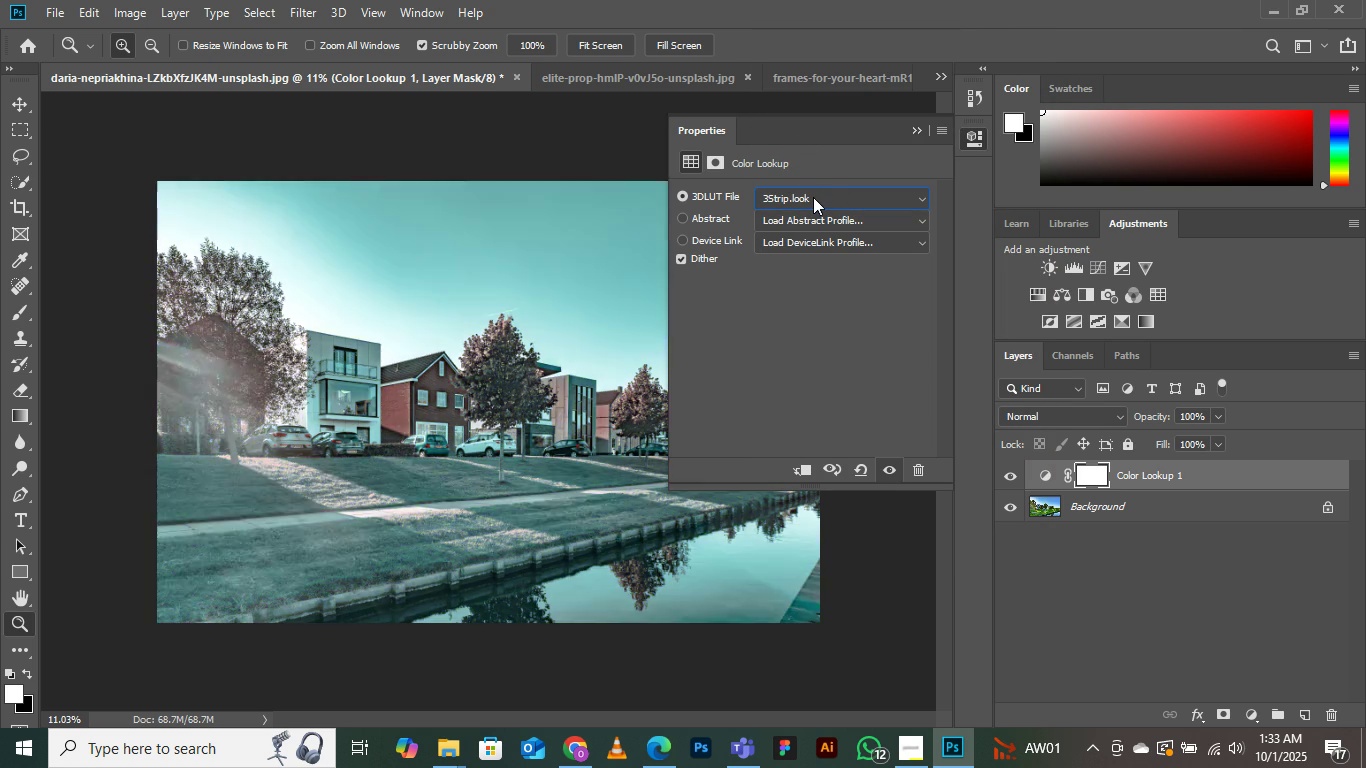 
scroll: coordinate [813, 197], scroll_direction: down, amount: 4.0
 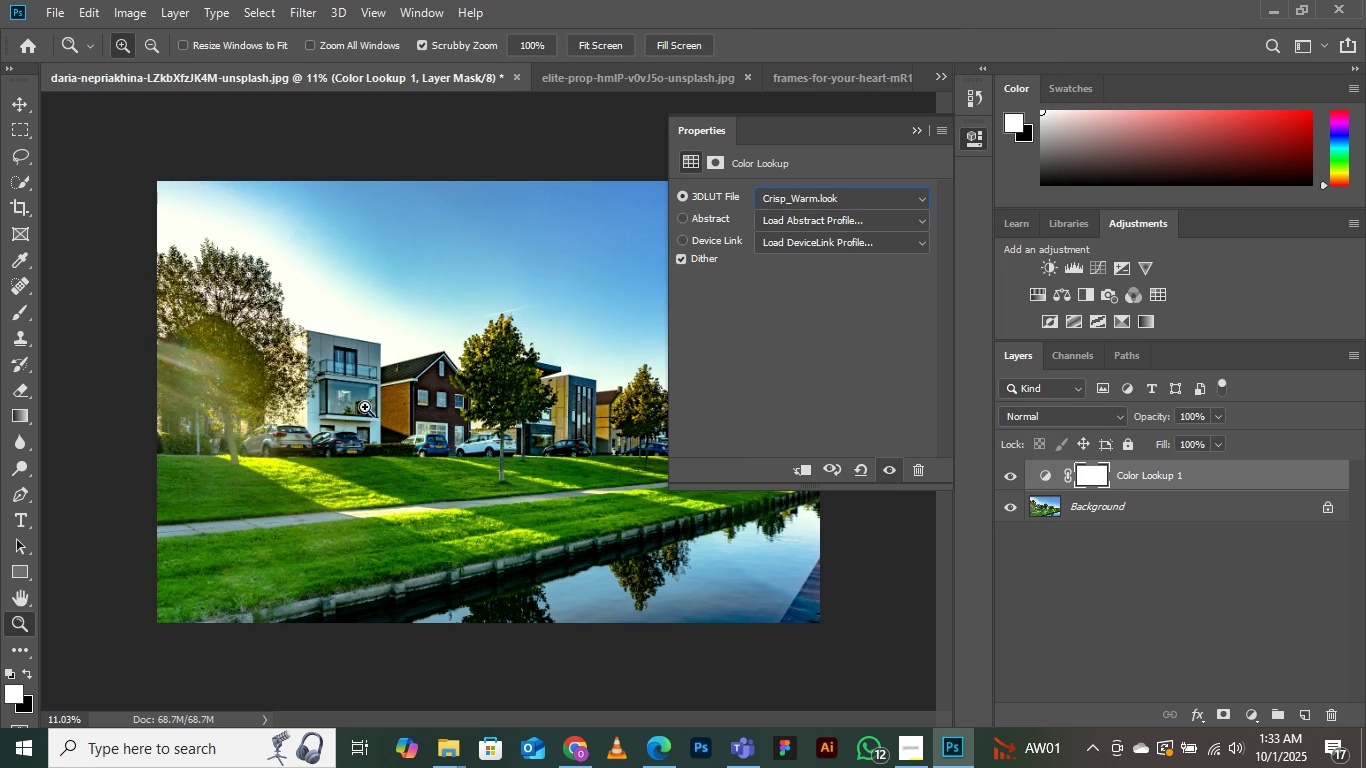 
left_click([301, 383])
 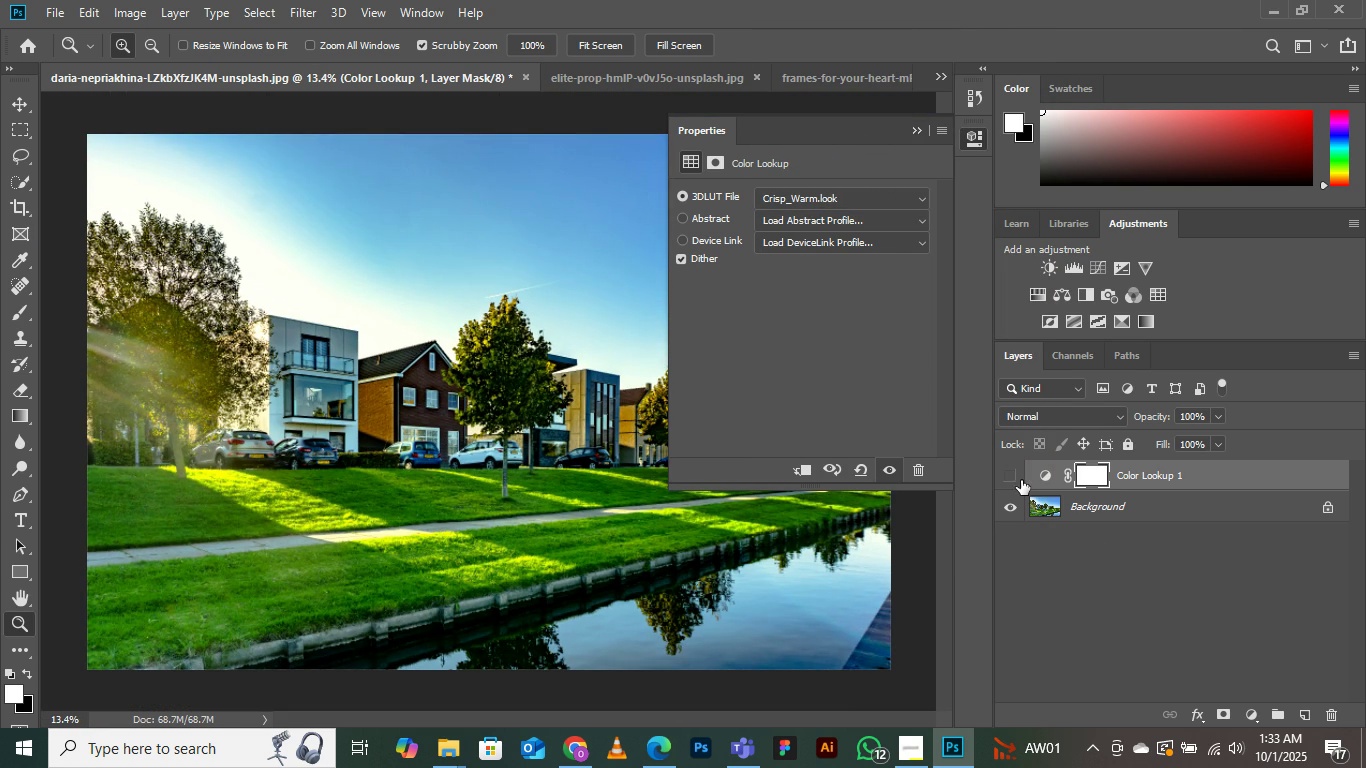 
left_click([1013, 480])